 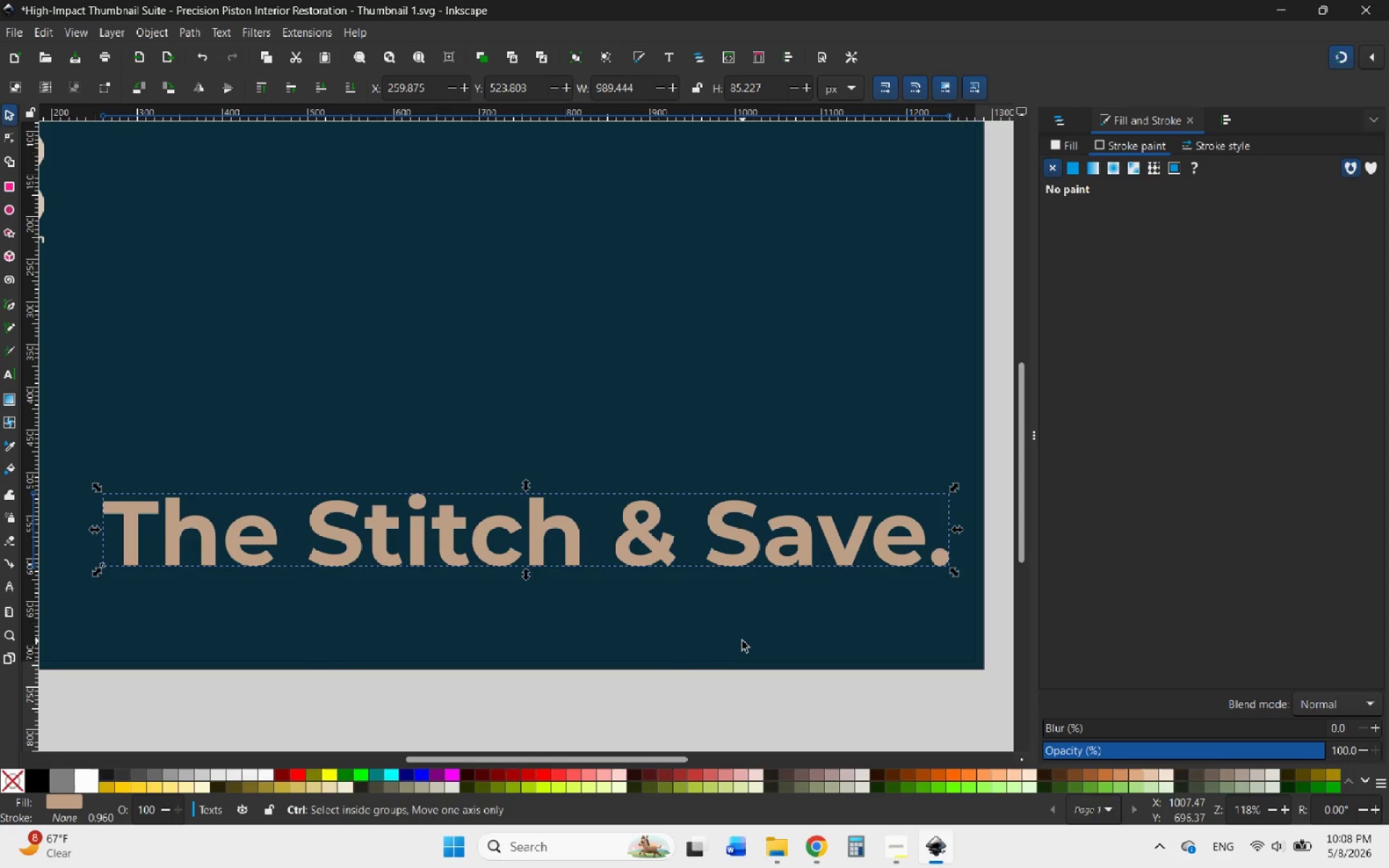 
left_click_drag(start_coordinate=[734, 564], to_coordinate=[722, 583])
 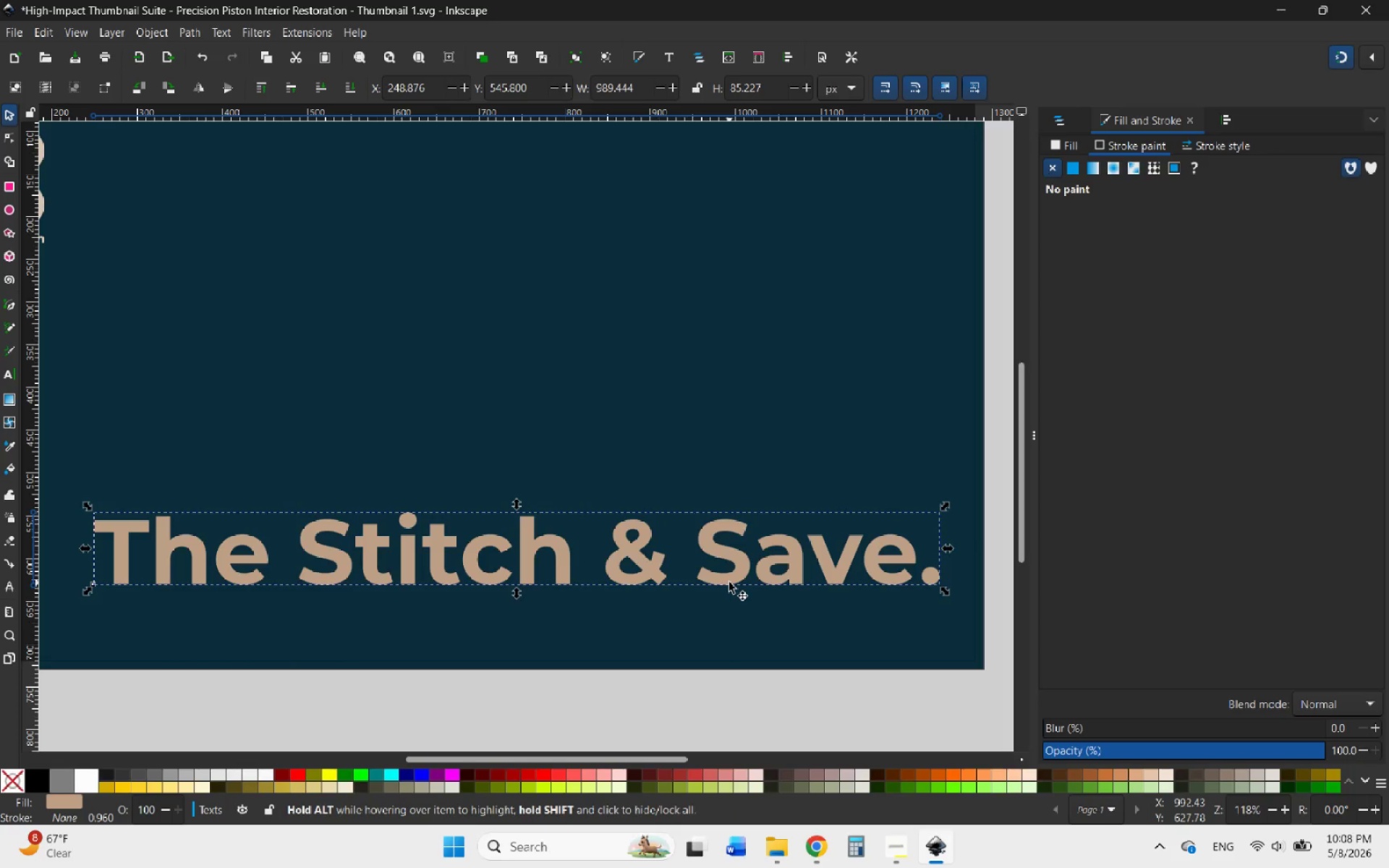 
right_click([730, 582])
 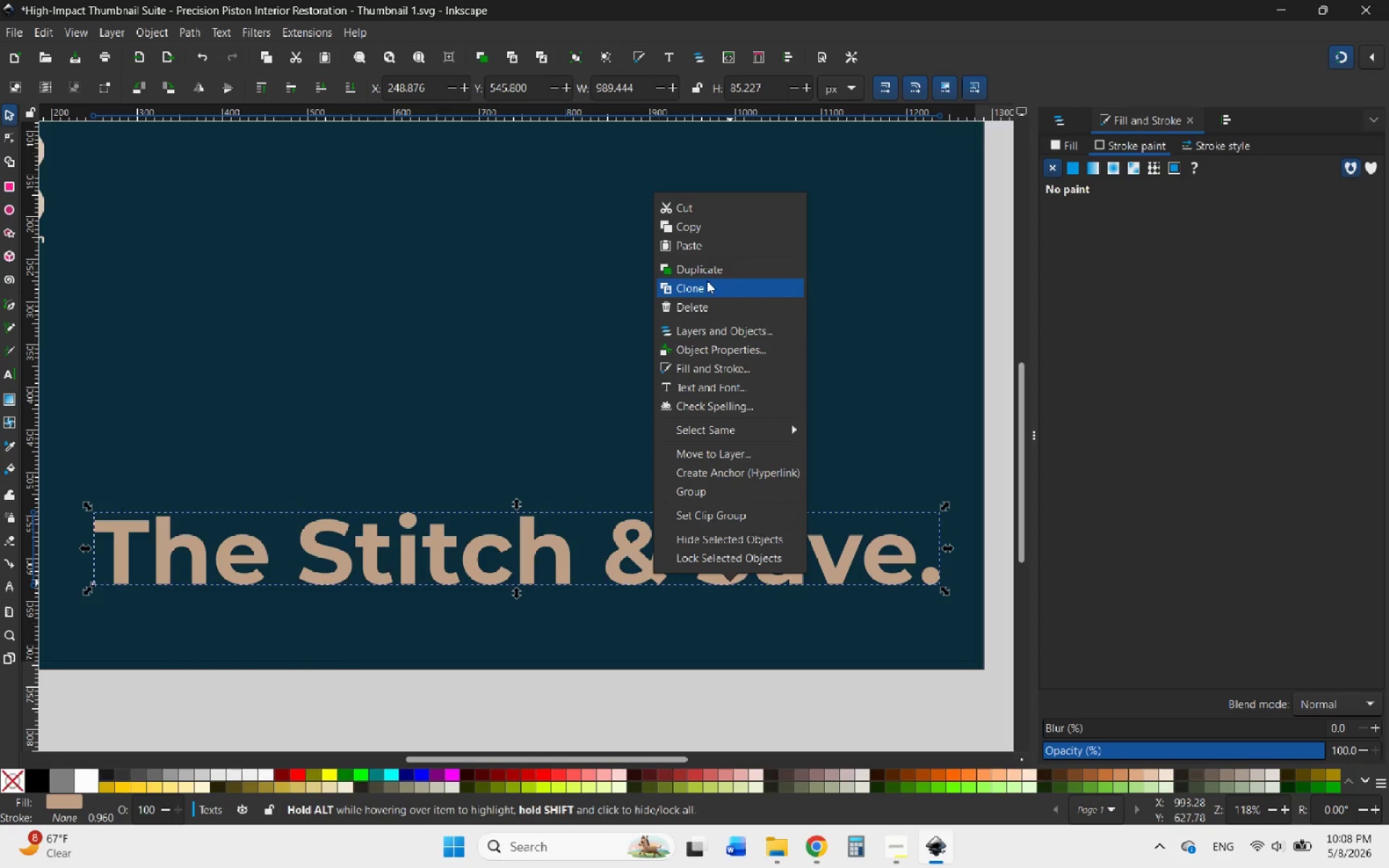 
left_click([700, 272])
 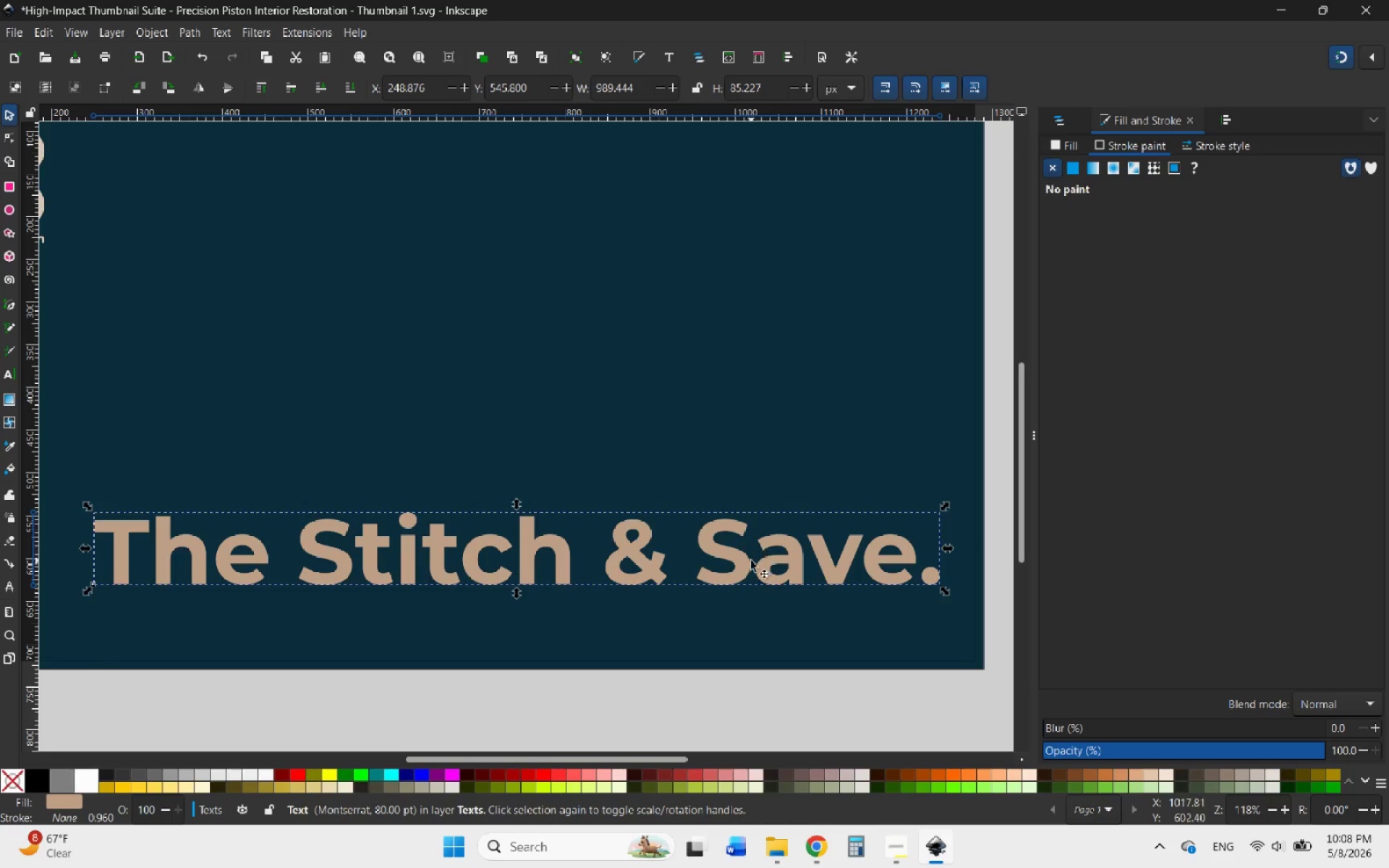 
left_click_drag(start_coordinate=[743, 562], to_coordinate=[748, 626])
 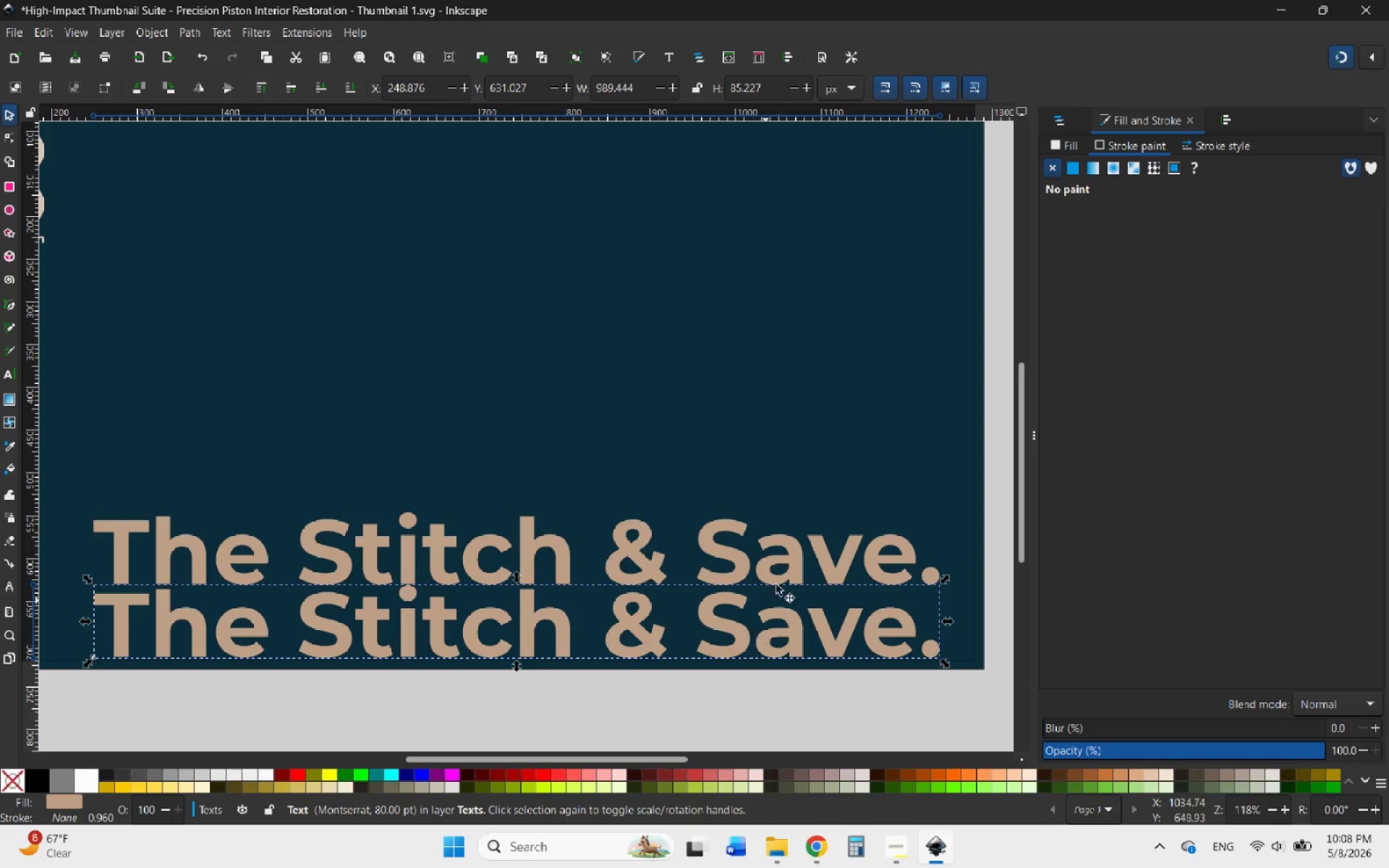 
hold_key(key=AltLeft, duration=1.02)
 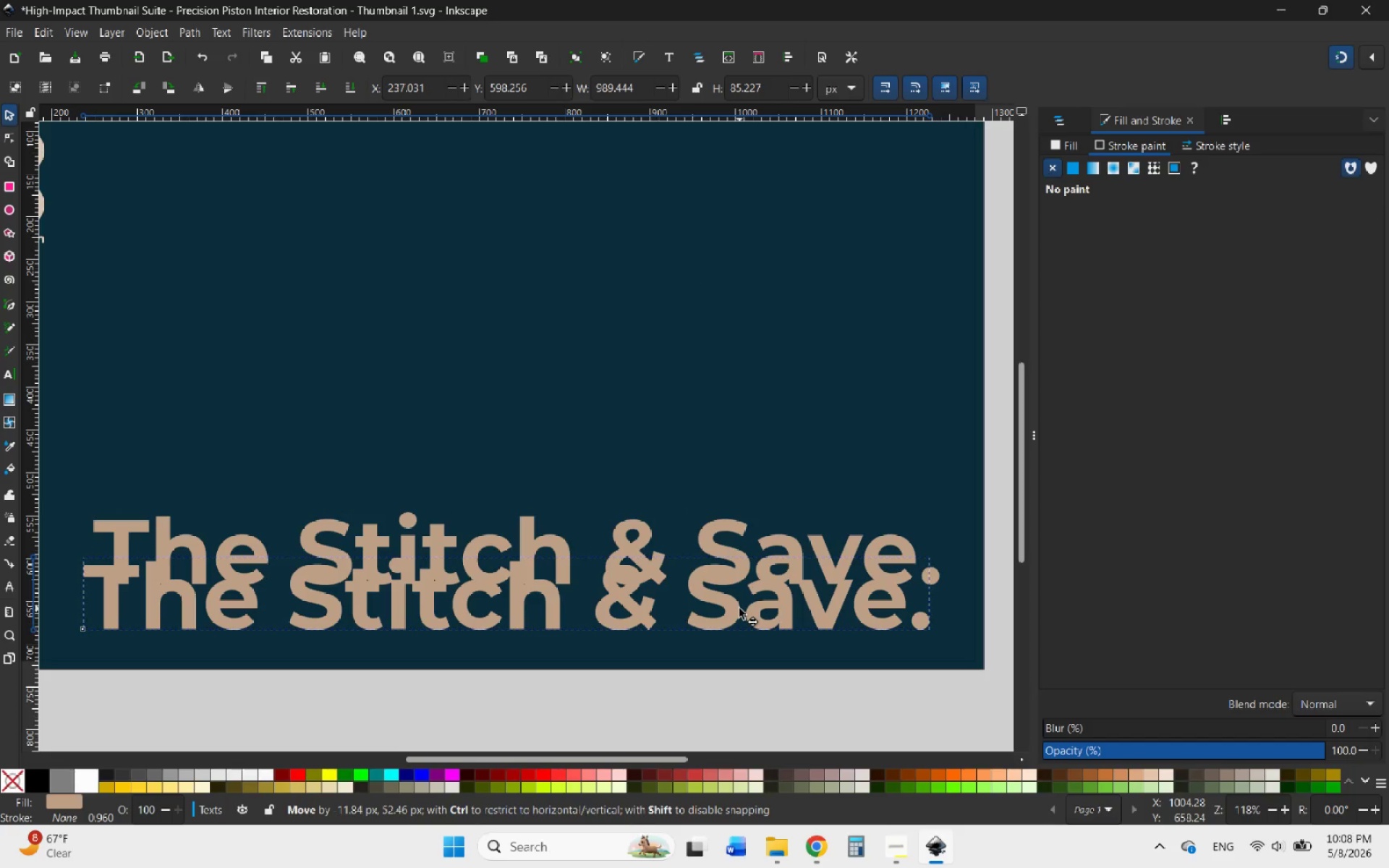 
hold_key(key=ControlLeft, duration=1.36)
 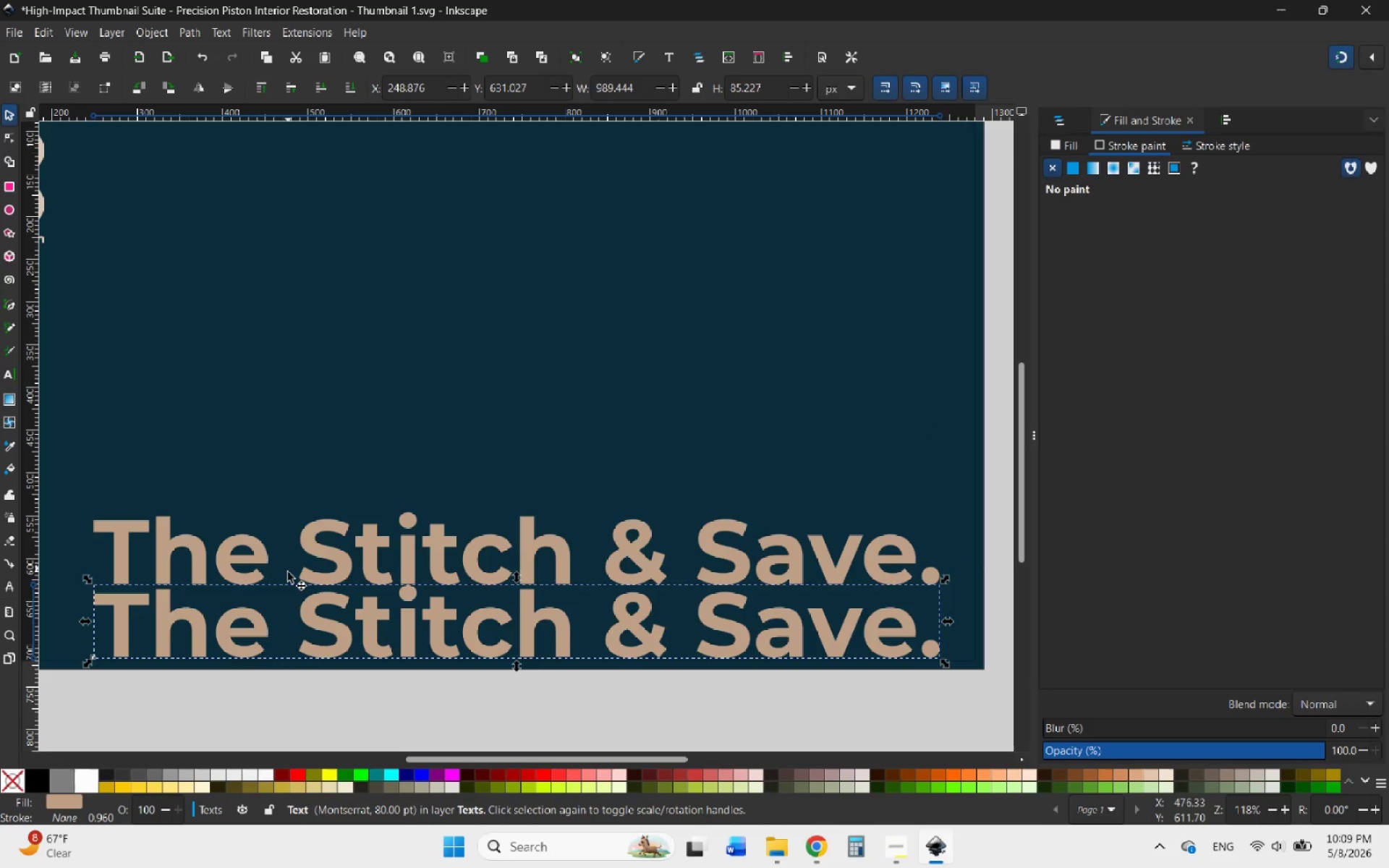 
double_click([319, 621])
 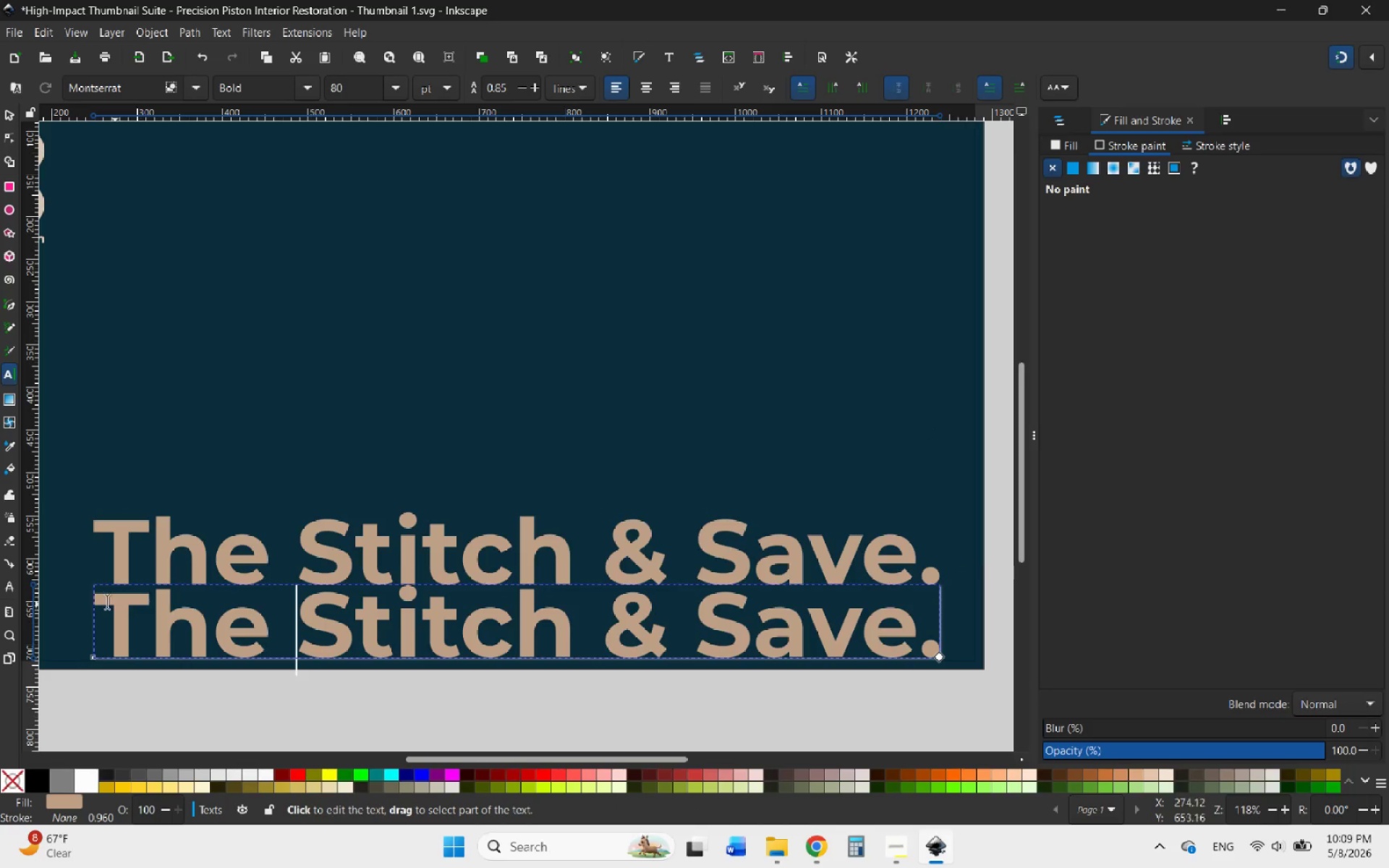 
left_click_drag(start_coordinate=[103, 602], to_coordinate=[935, 636])
 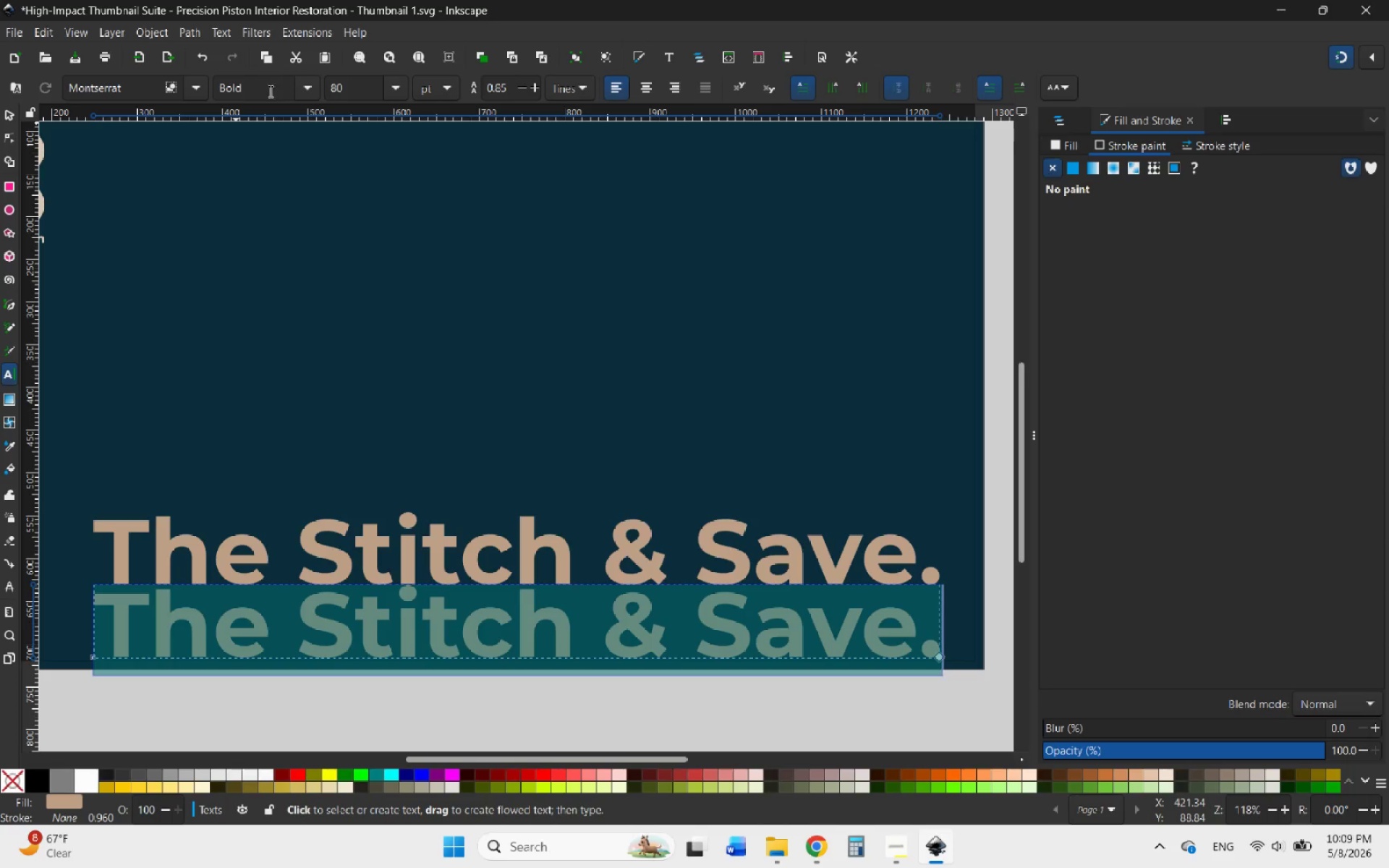 
left_click([304, 82])
 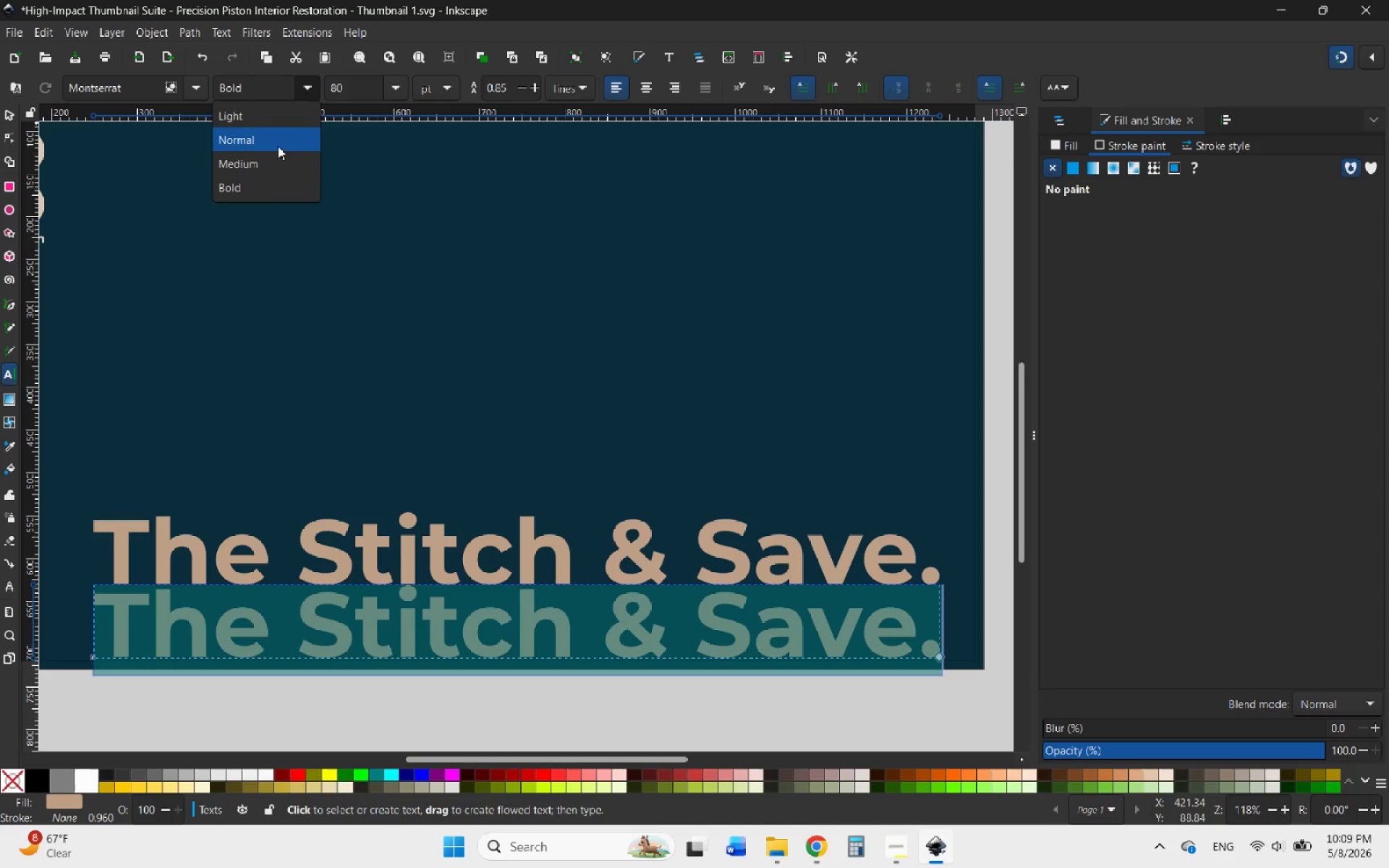 
left_click([278, 146])
 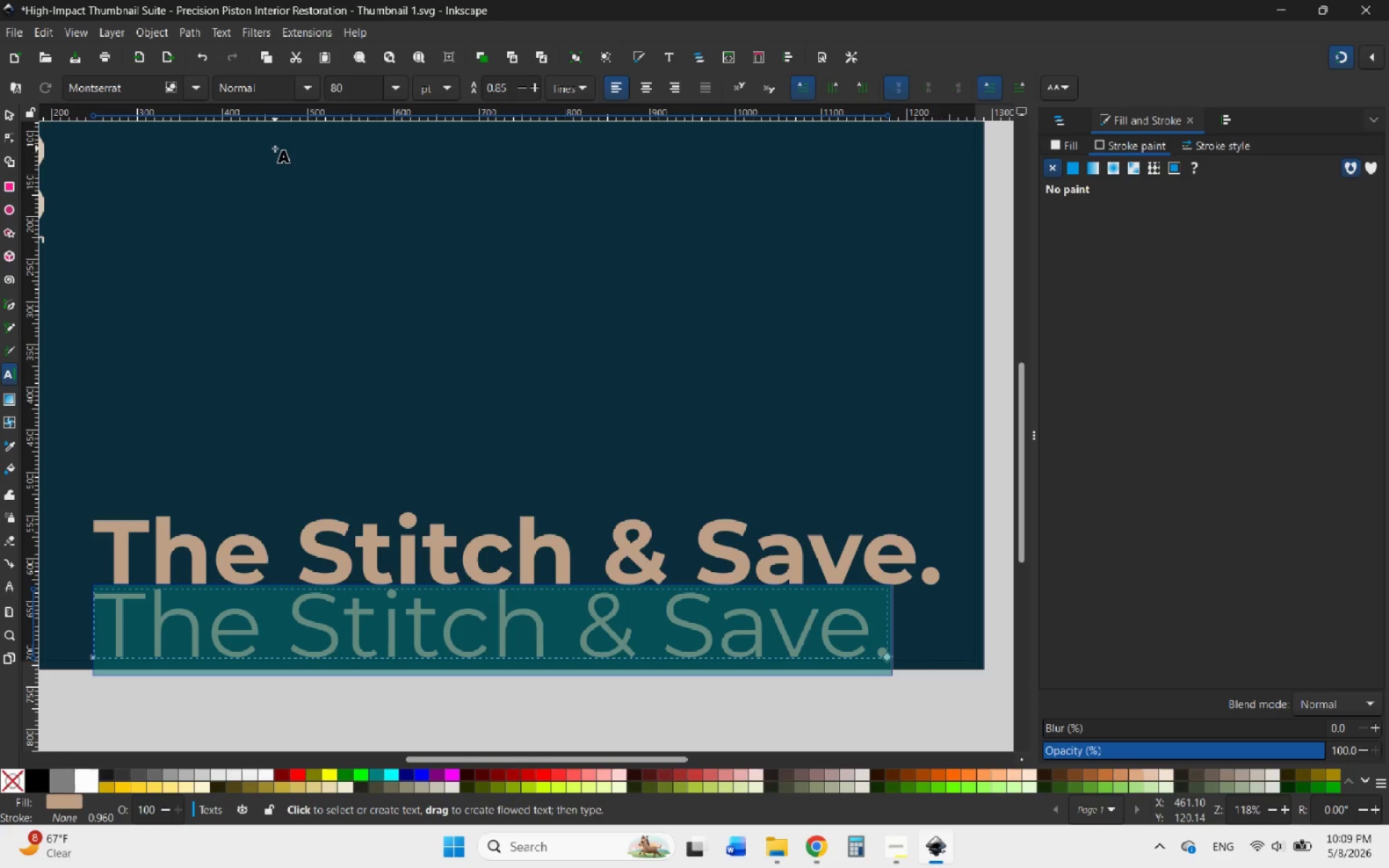 
left_click([305, 84])
 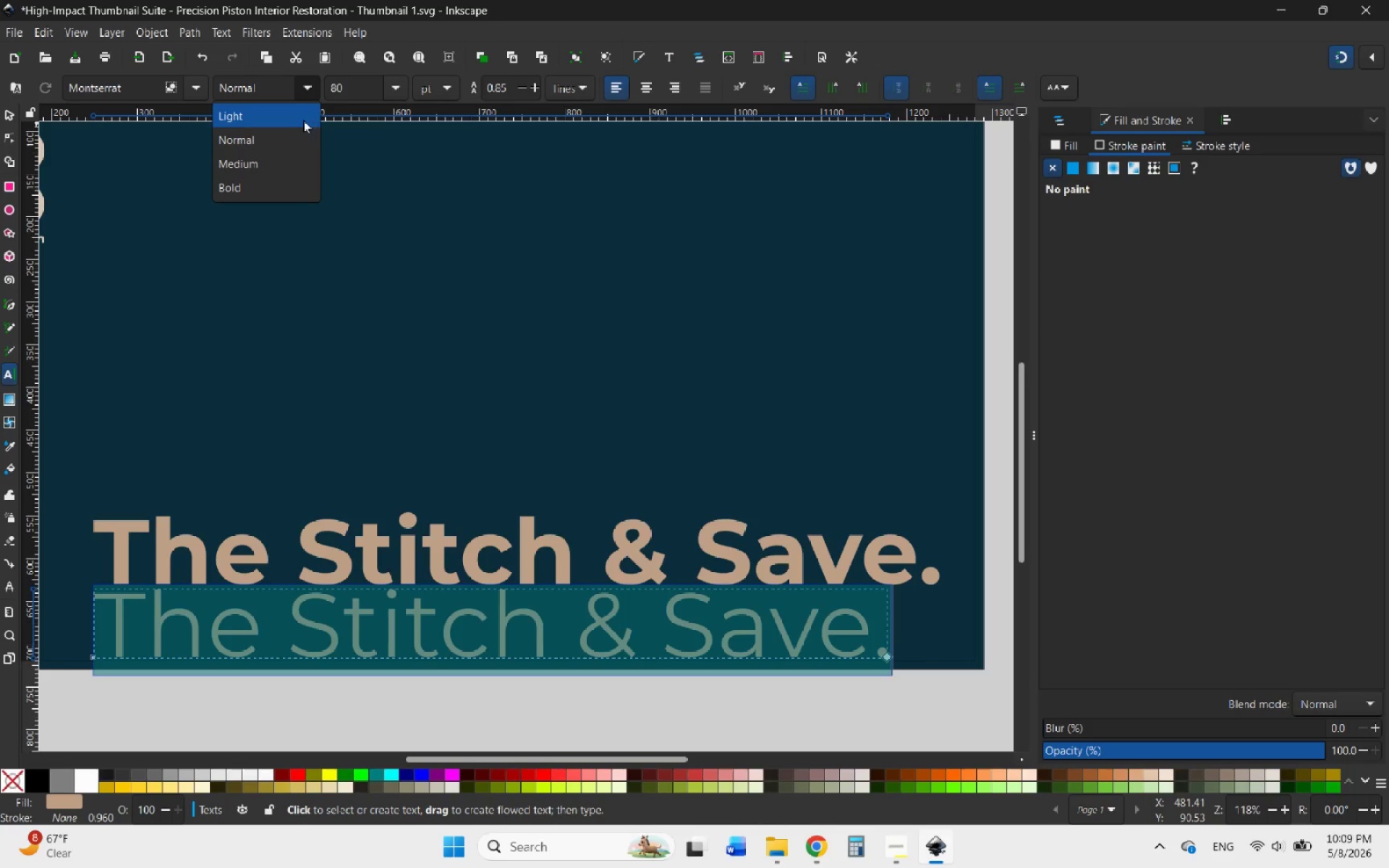 
left_click([295, 119])
 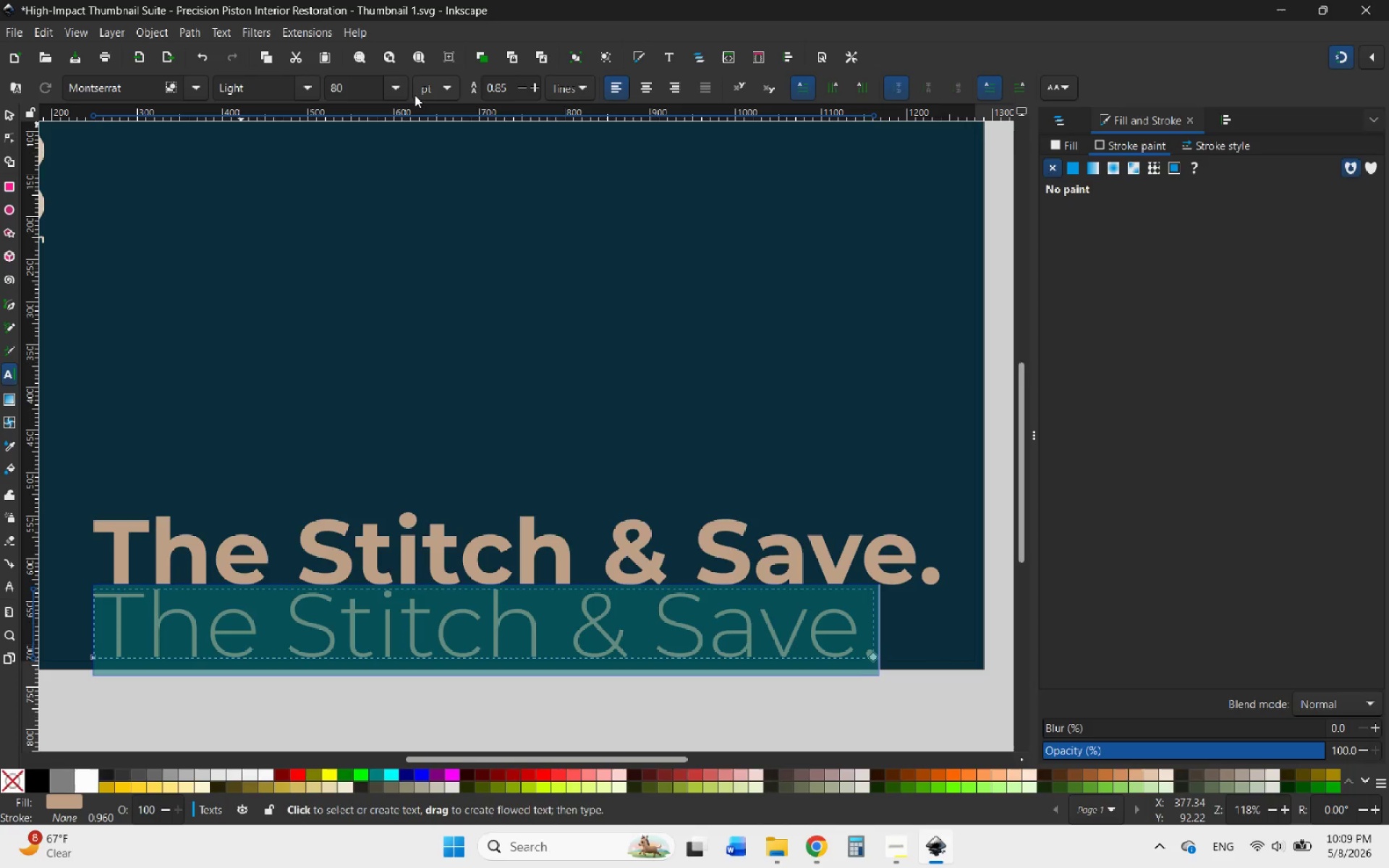 
left_click_drag(start_coordinate=[352, 88], to_coordinate=[301, 88])
 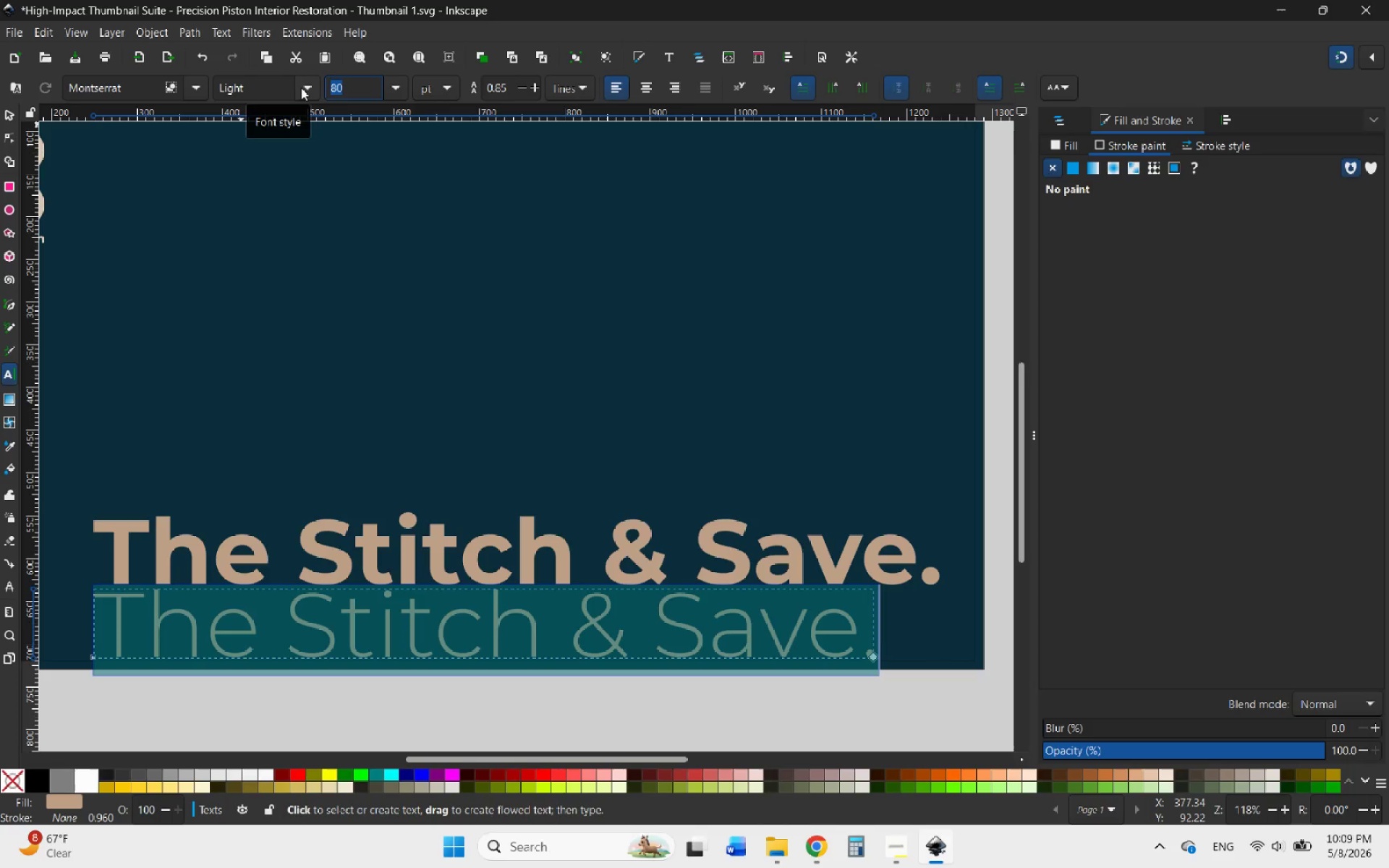 
type(30)
 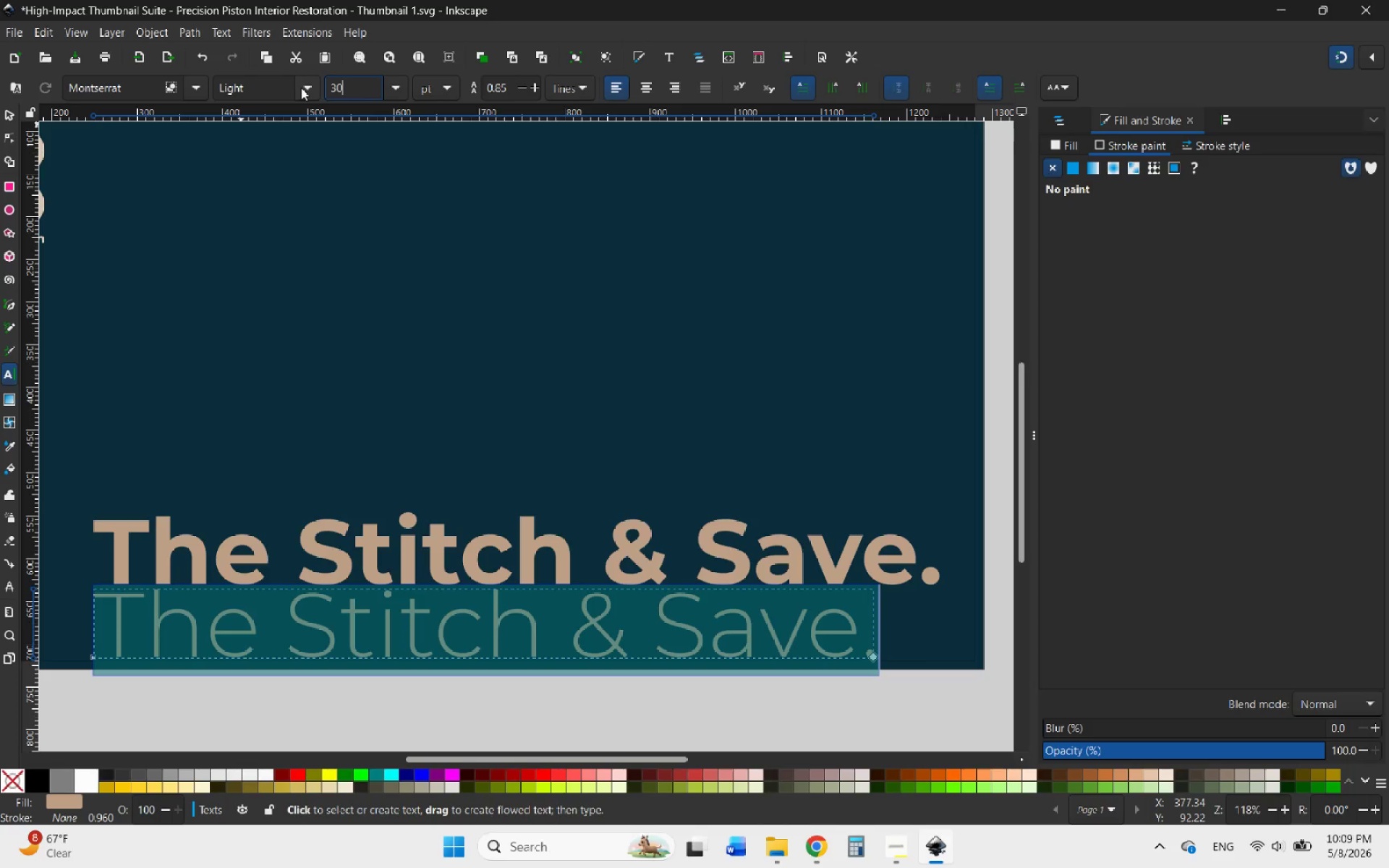 
key(Enter)
 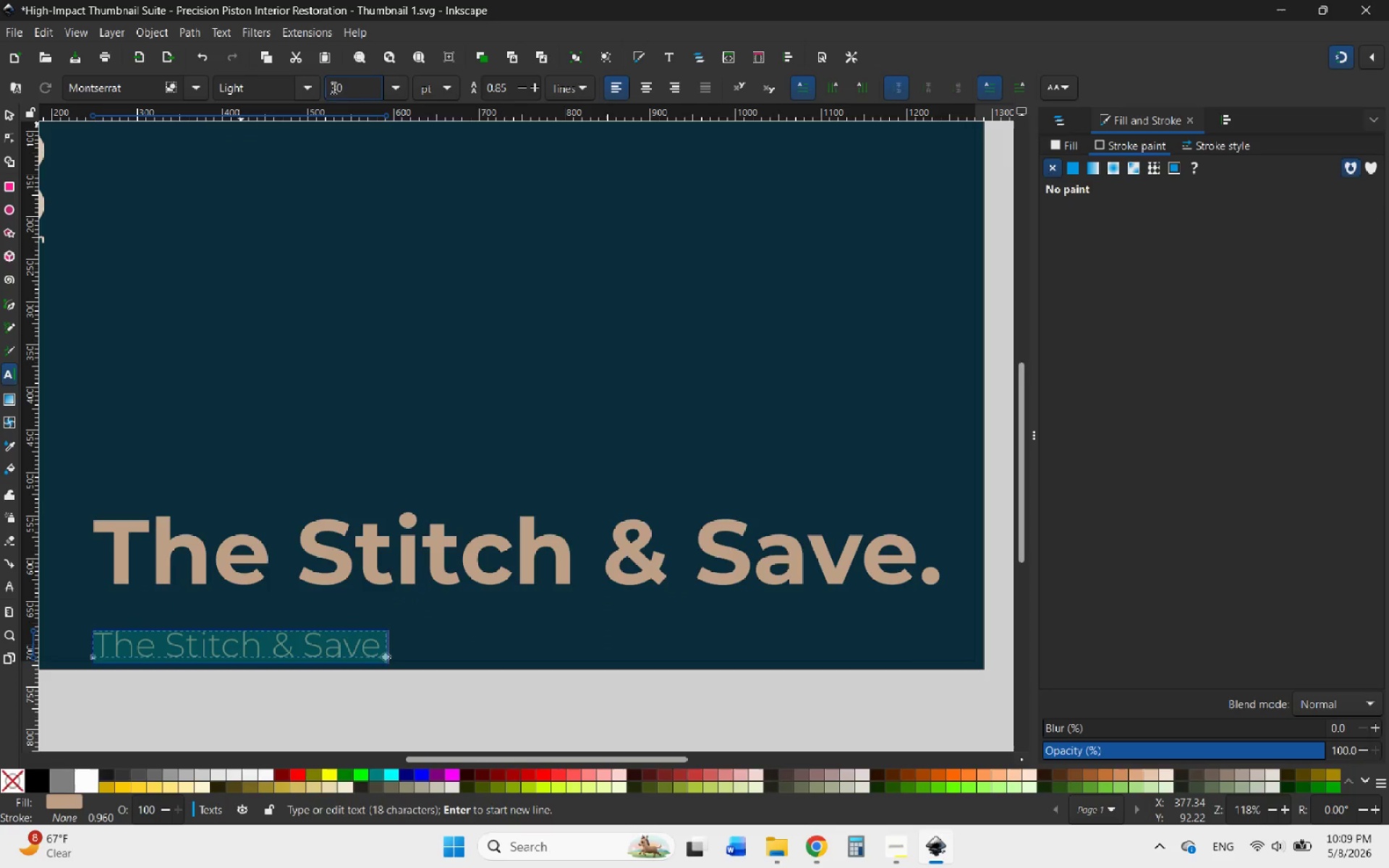 
left_click_drag(start_coordinate=[339, 88], to_coordinate=[331, 89])
 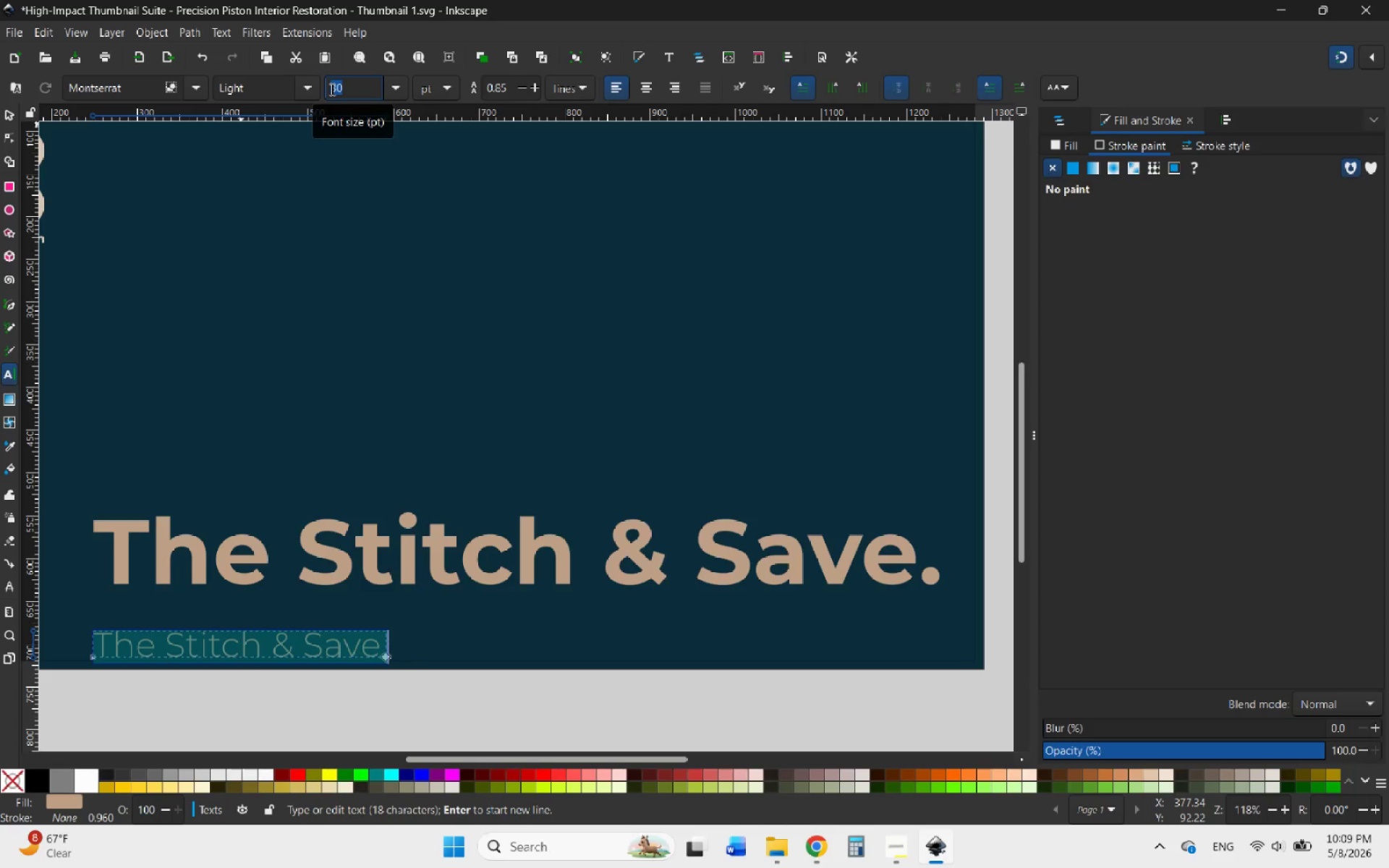 
type(40)
 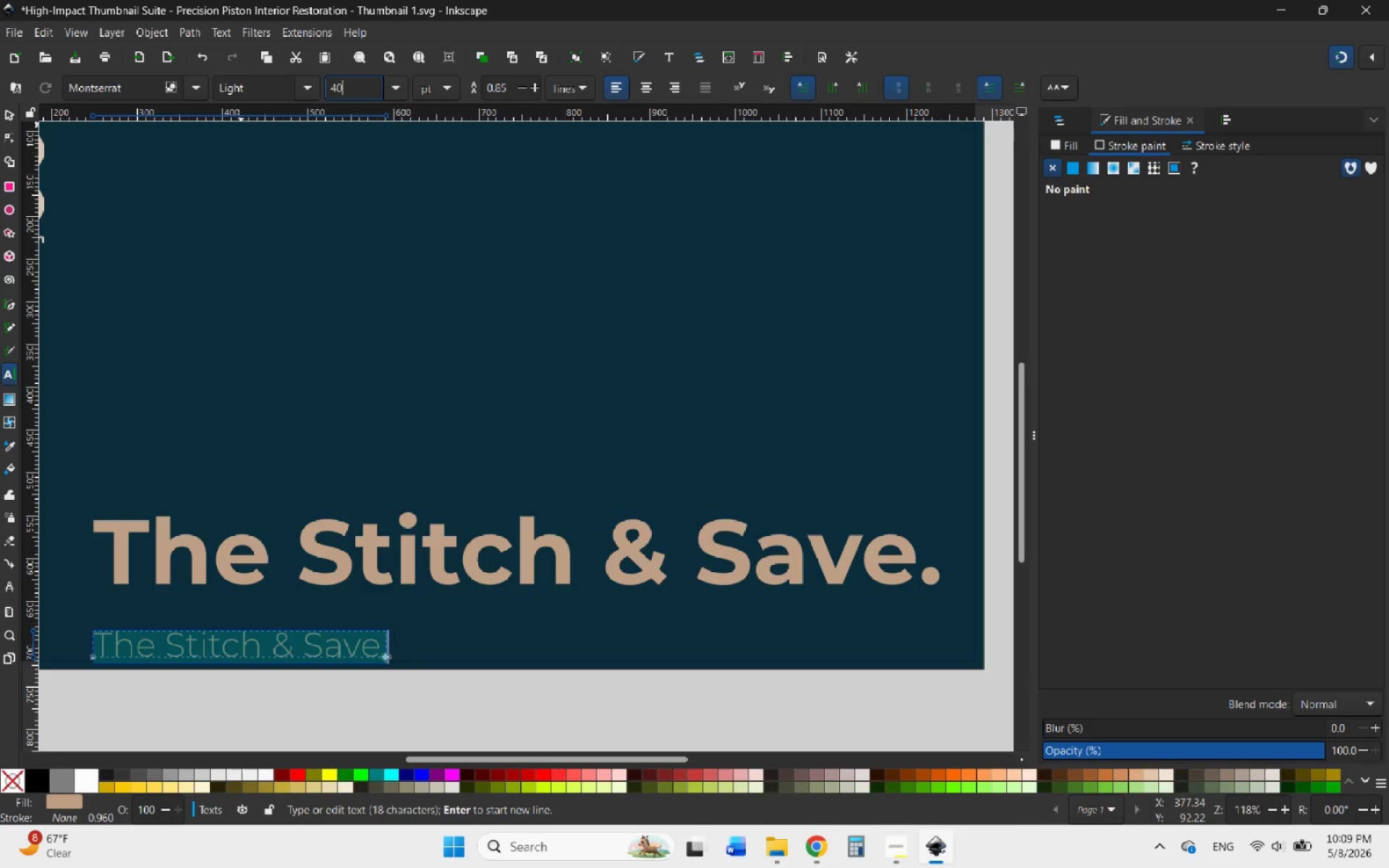 
key(Enter)
 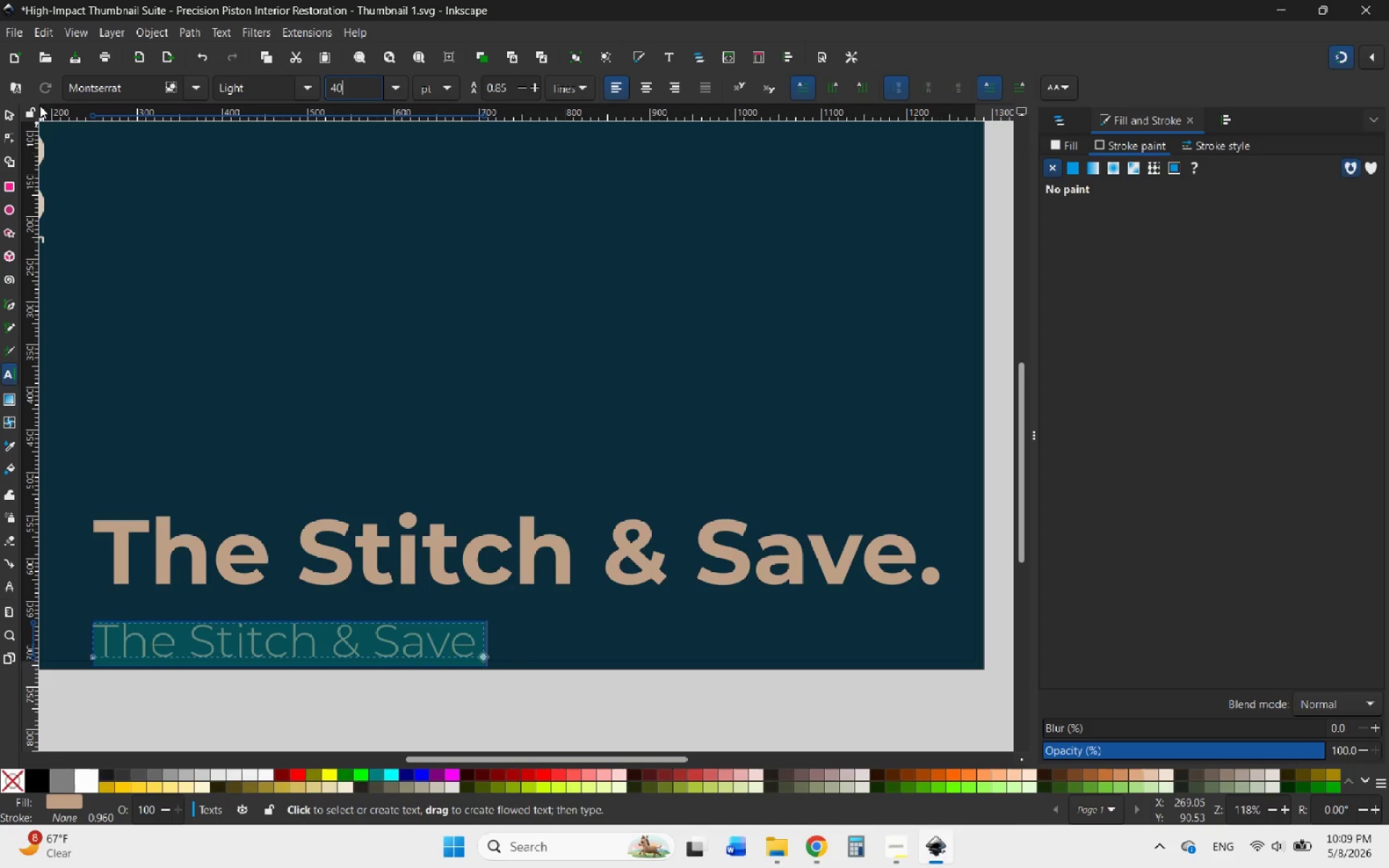 
left_click([13, 114])
 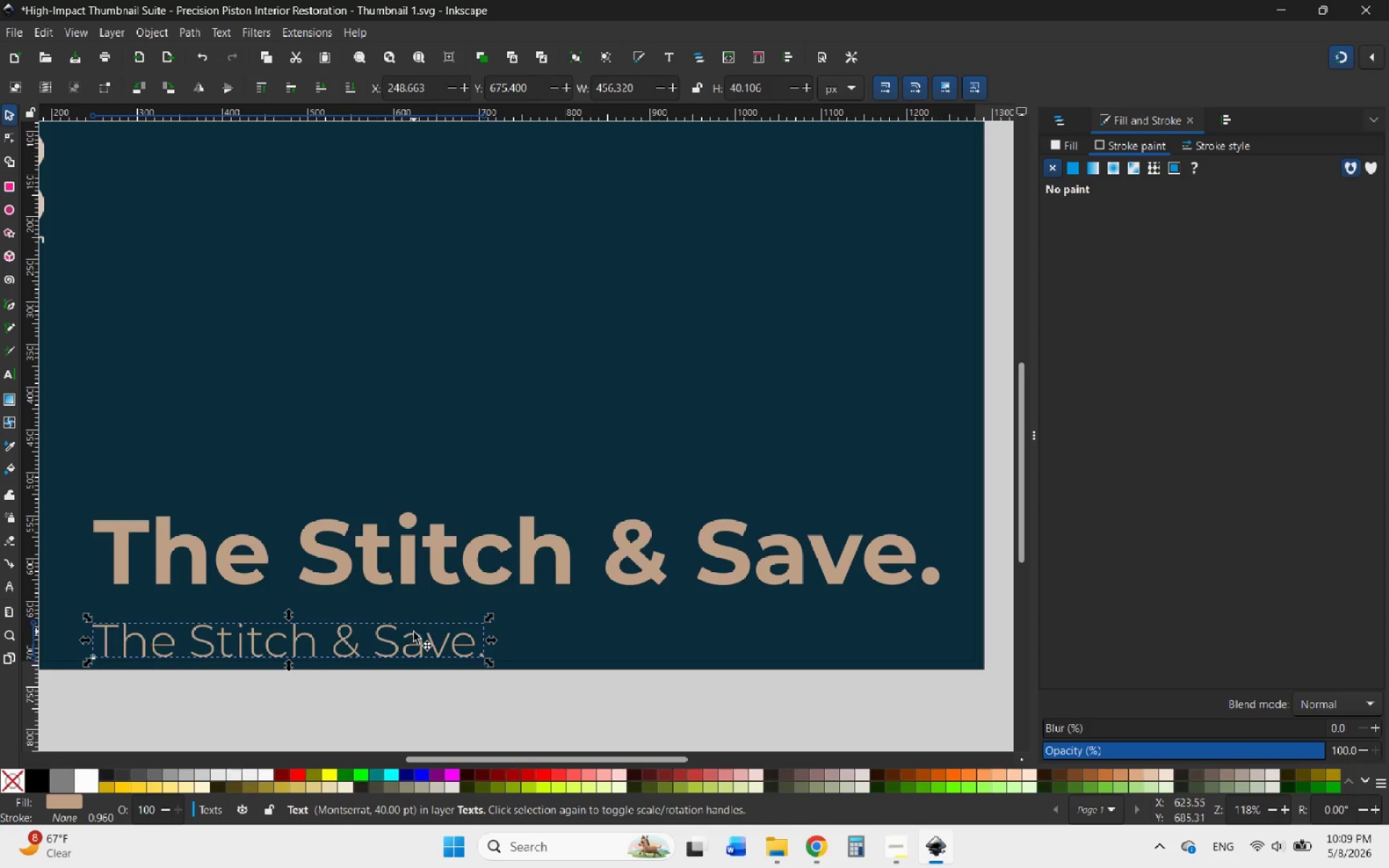 
left_click_drag(start_coordinate=[417, 639], to_coordinate=[876, 608])
 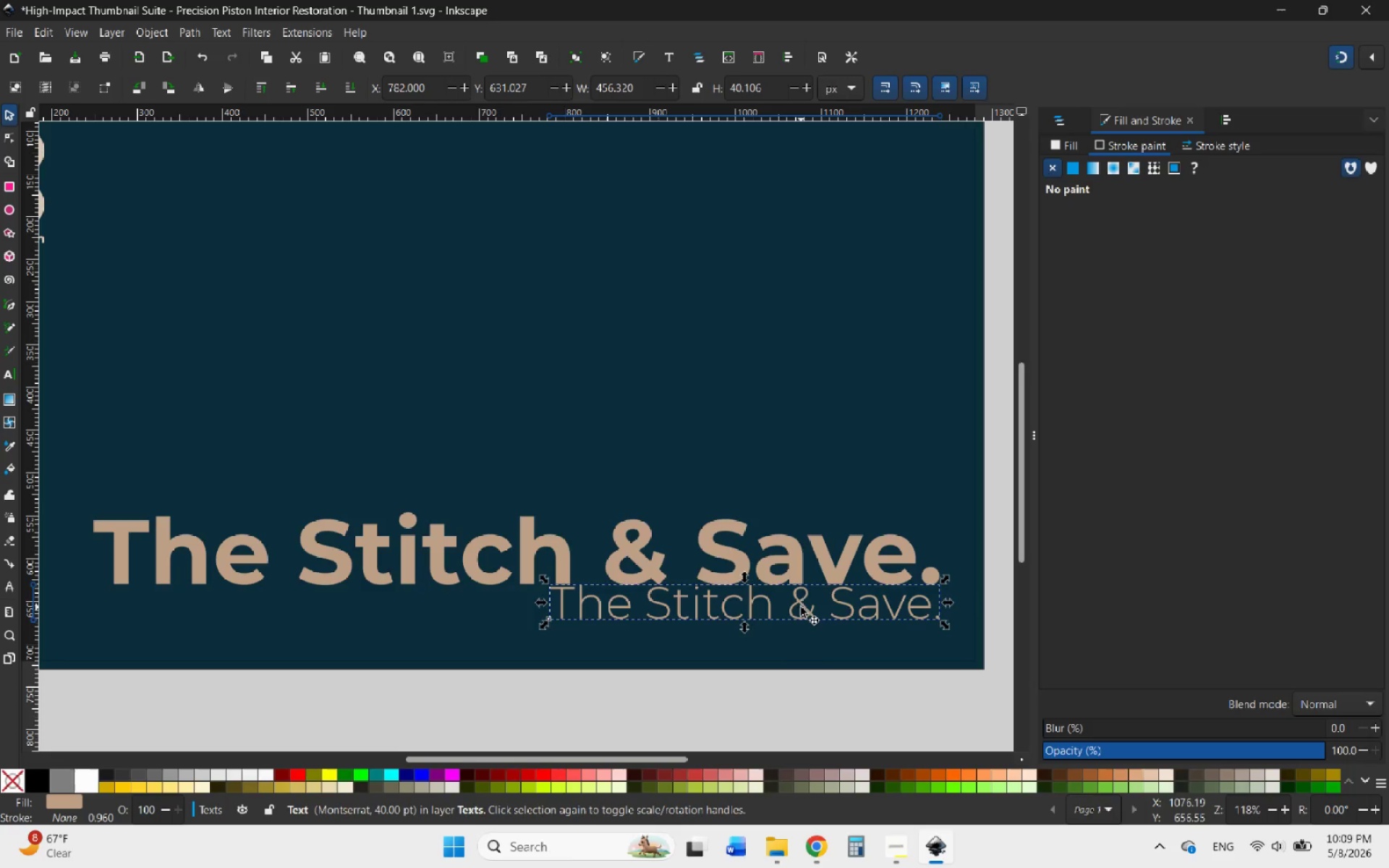 
hold_key(key=ControlLeft, duration=0.53)
scroll: coordinate [810, 641], scroll_direction: up, amount: 4.0
 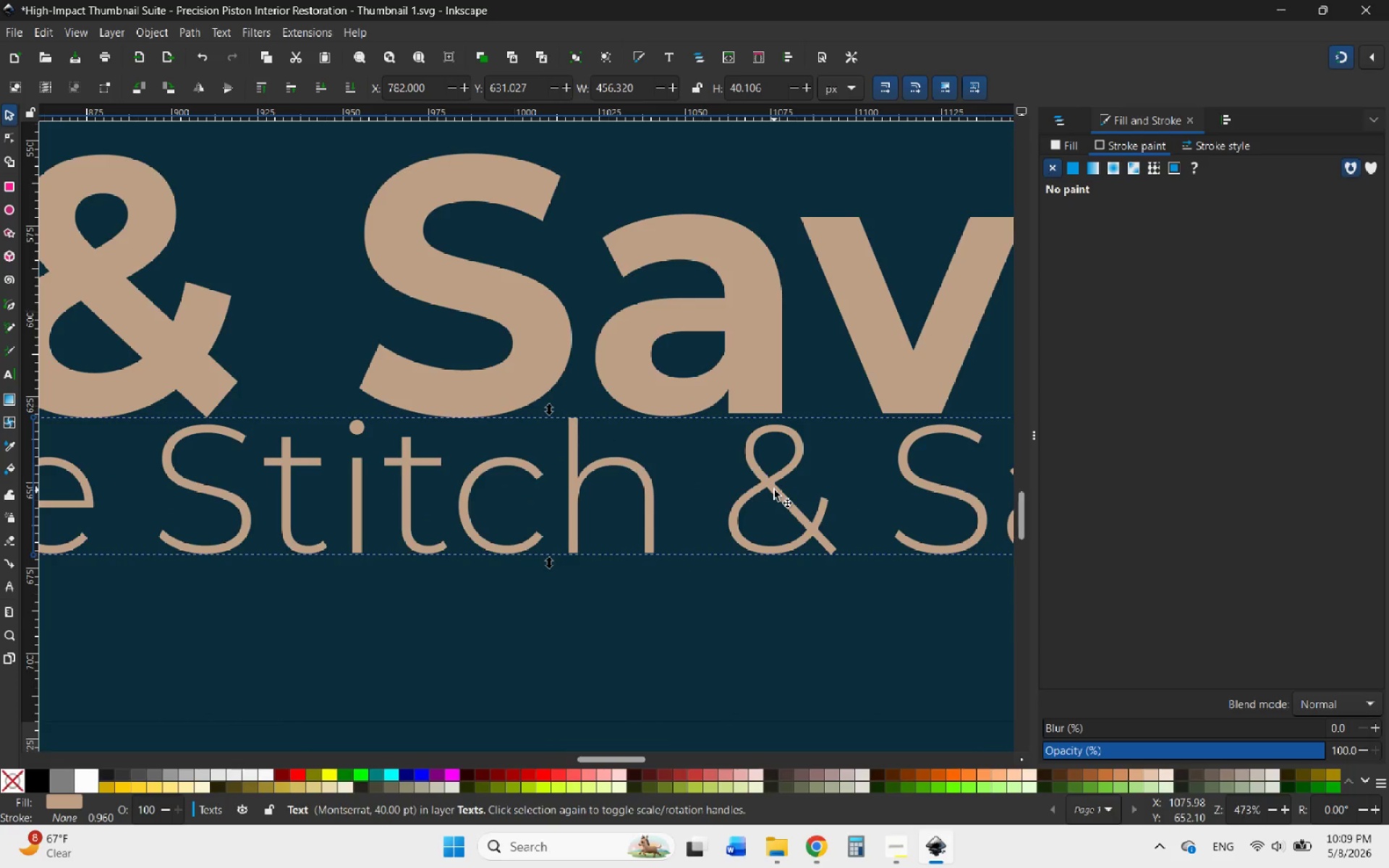 
left_click_drag(start_coordinate=[774, 490], to_coordinate=[781, 545])
 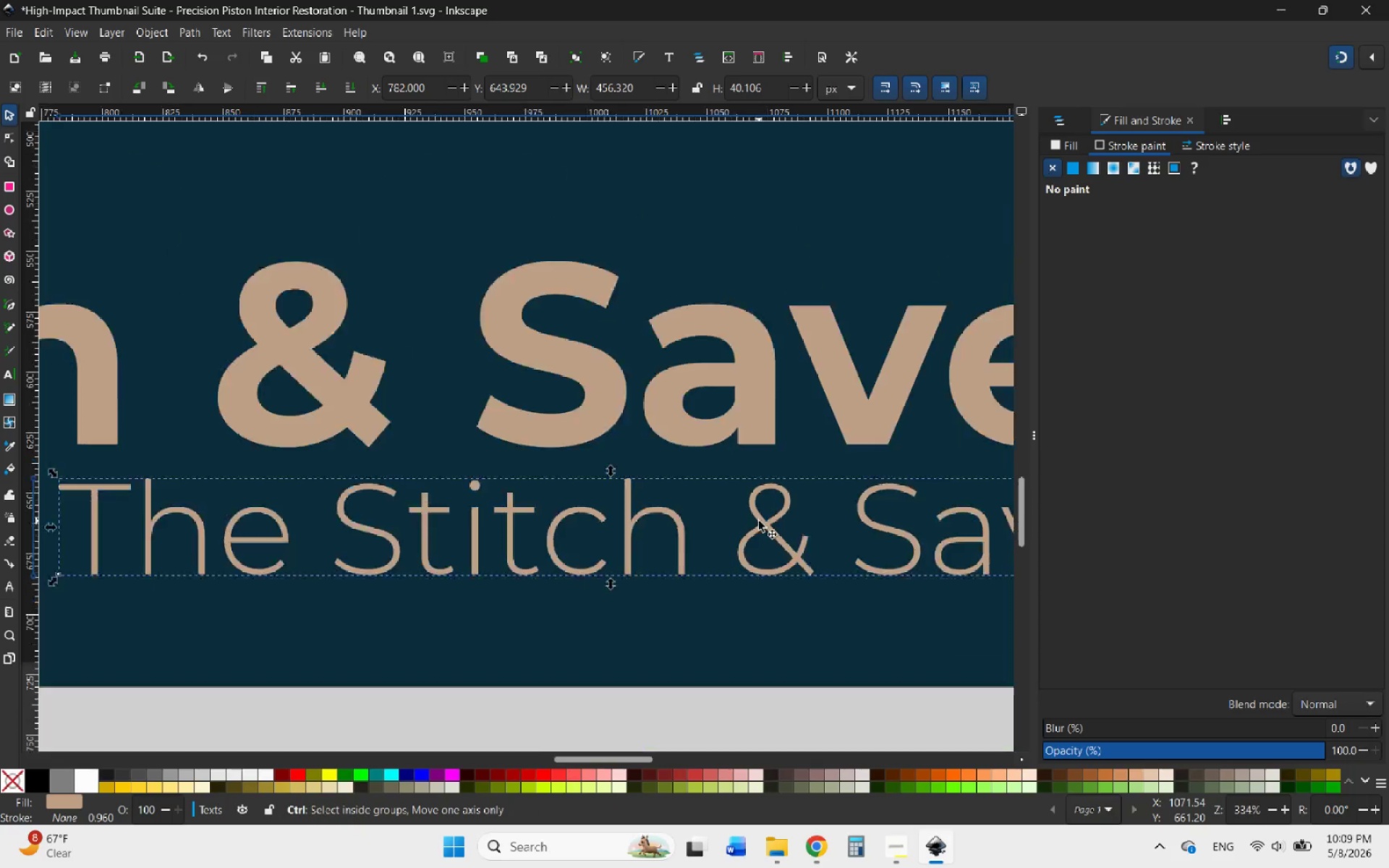 
hold_key(key=ControlLeft, duration=2.42)
 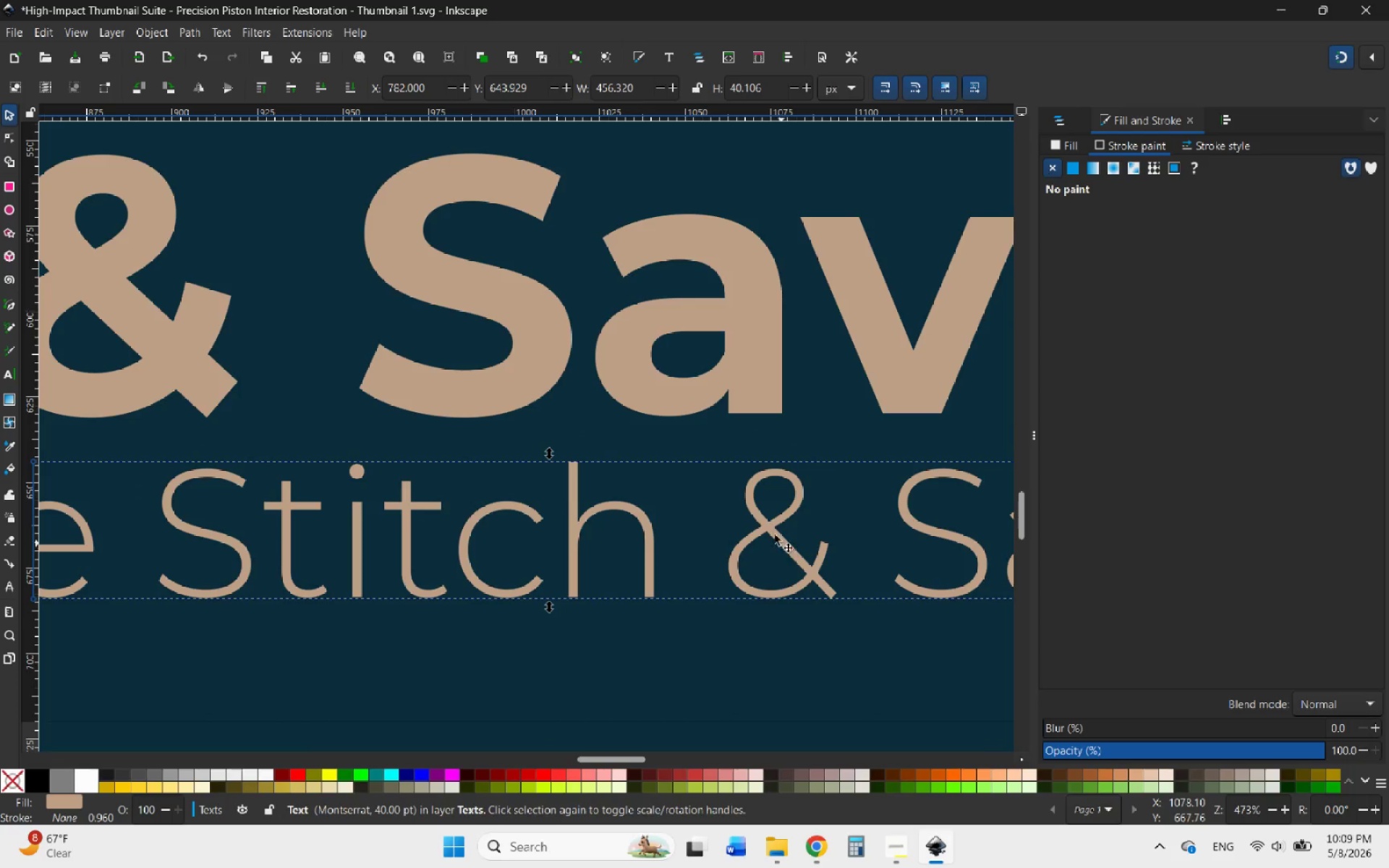 
hold_key(key=ControlLeft, duration=1.06)
scroll: coordinate [759, 521], scroll_direction: down, amount: 4.0
 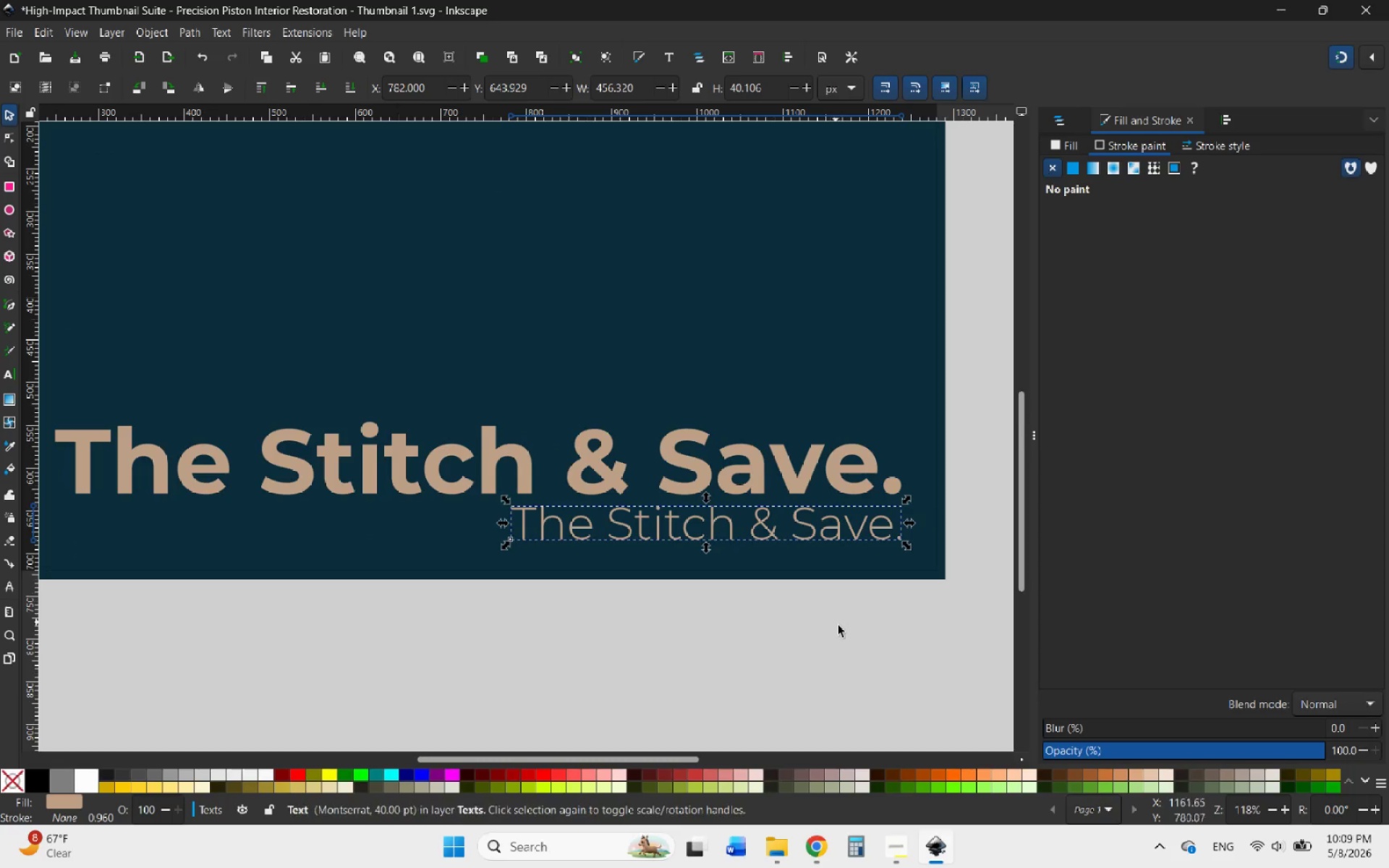 
left_click([859, 676])
 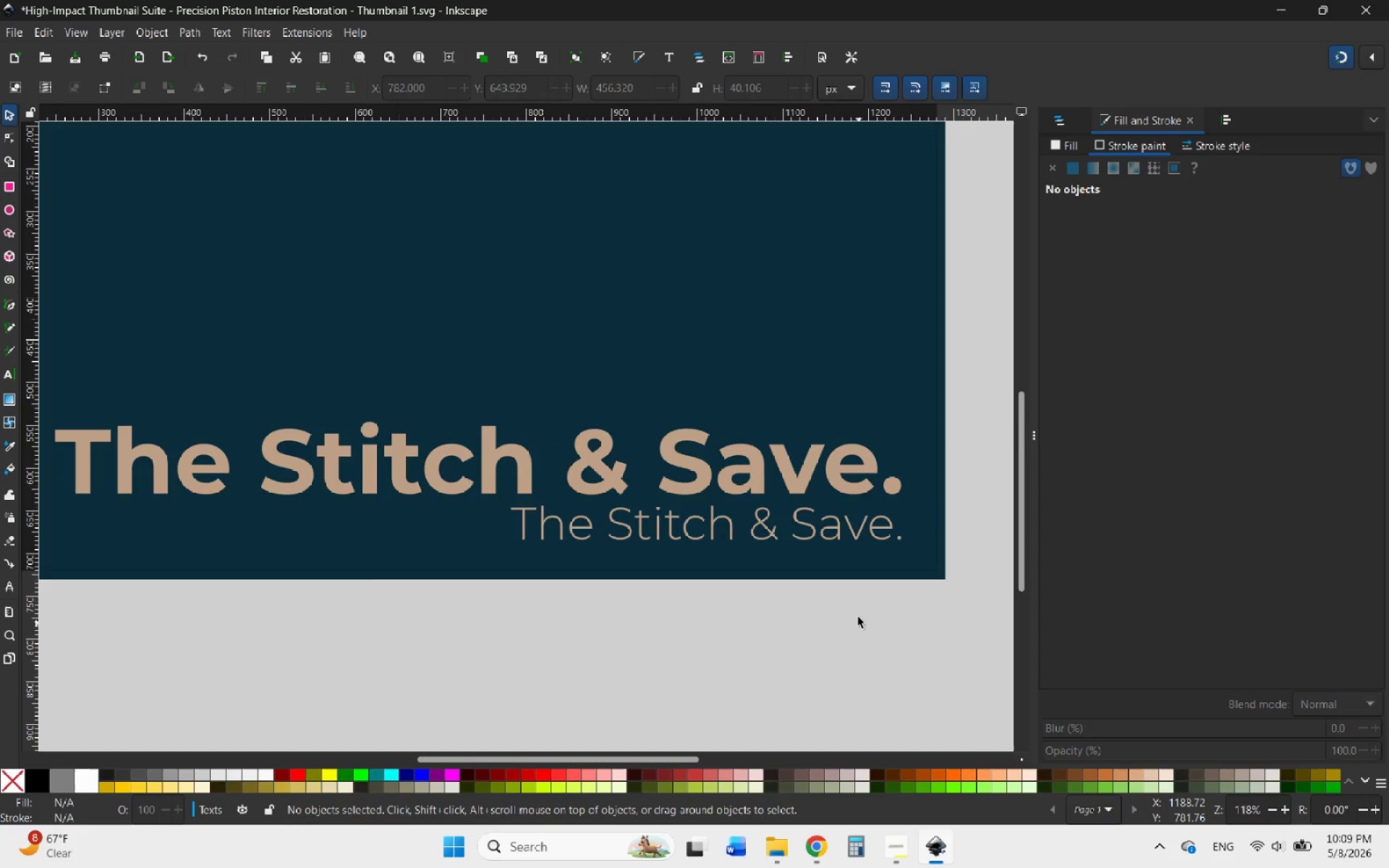 
hold_key(key=ControlLeft, duration=0.72)
scroll: coordinate [857, 614], scroll_direction: down, amount: 2.0
 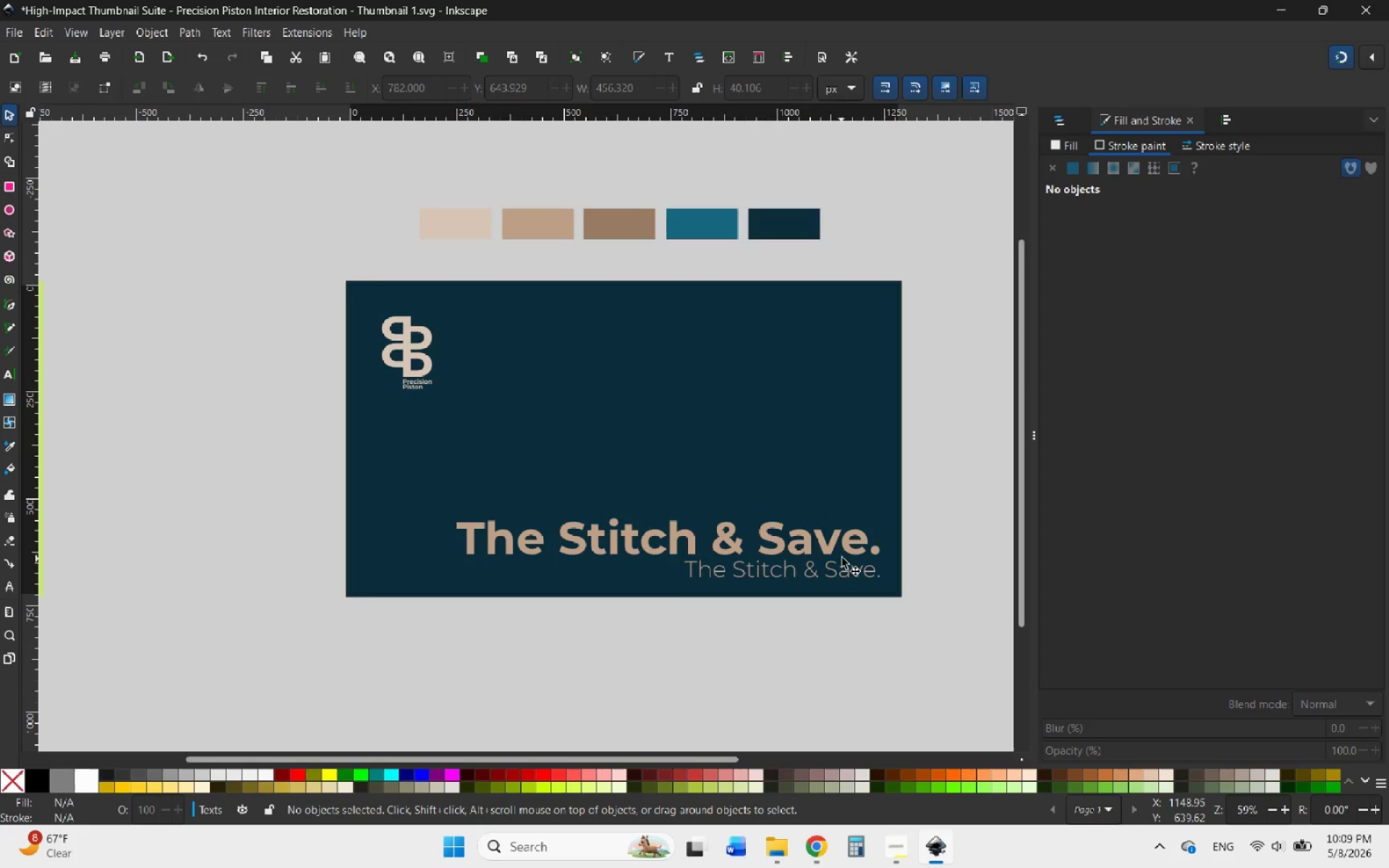 
double_click([857, 540])
 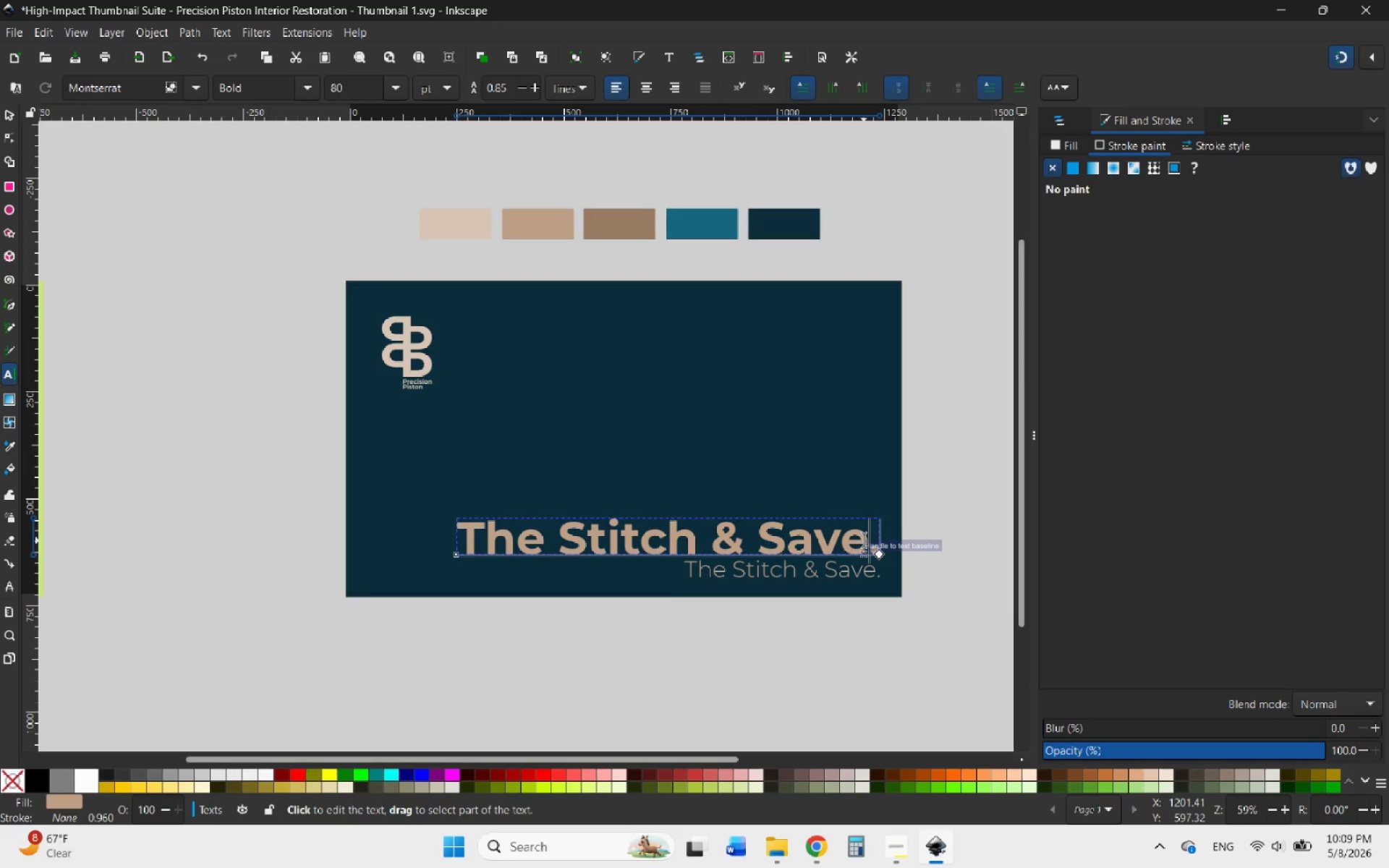 
left_click_drag(start_coordinate=[864, 540], to_coordinate=[891, 537])
 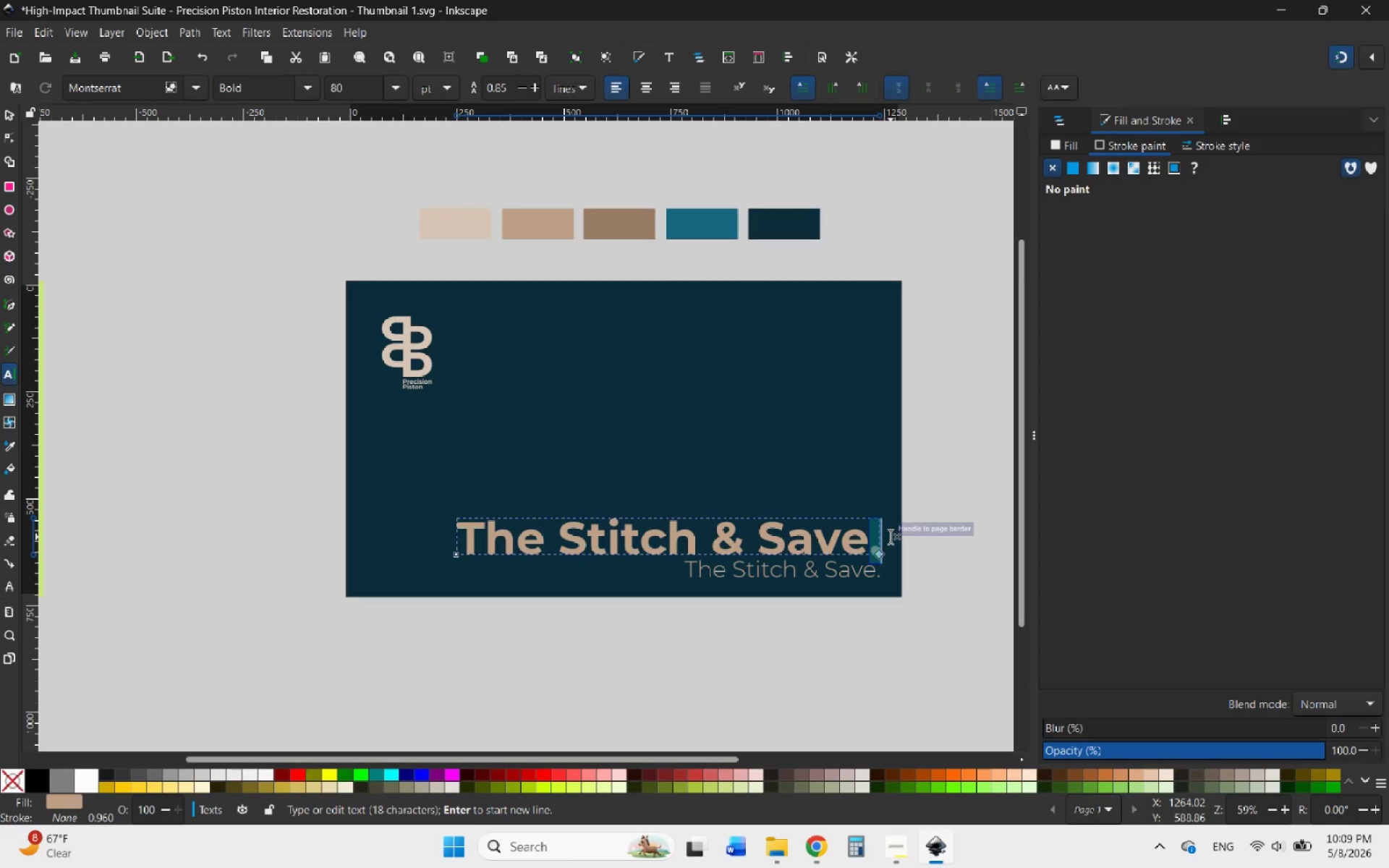 
key(Backspace)
 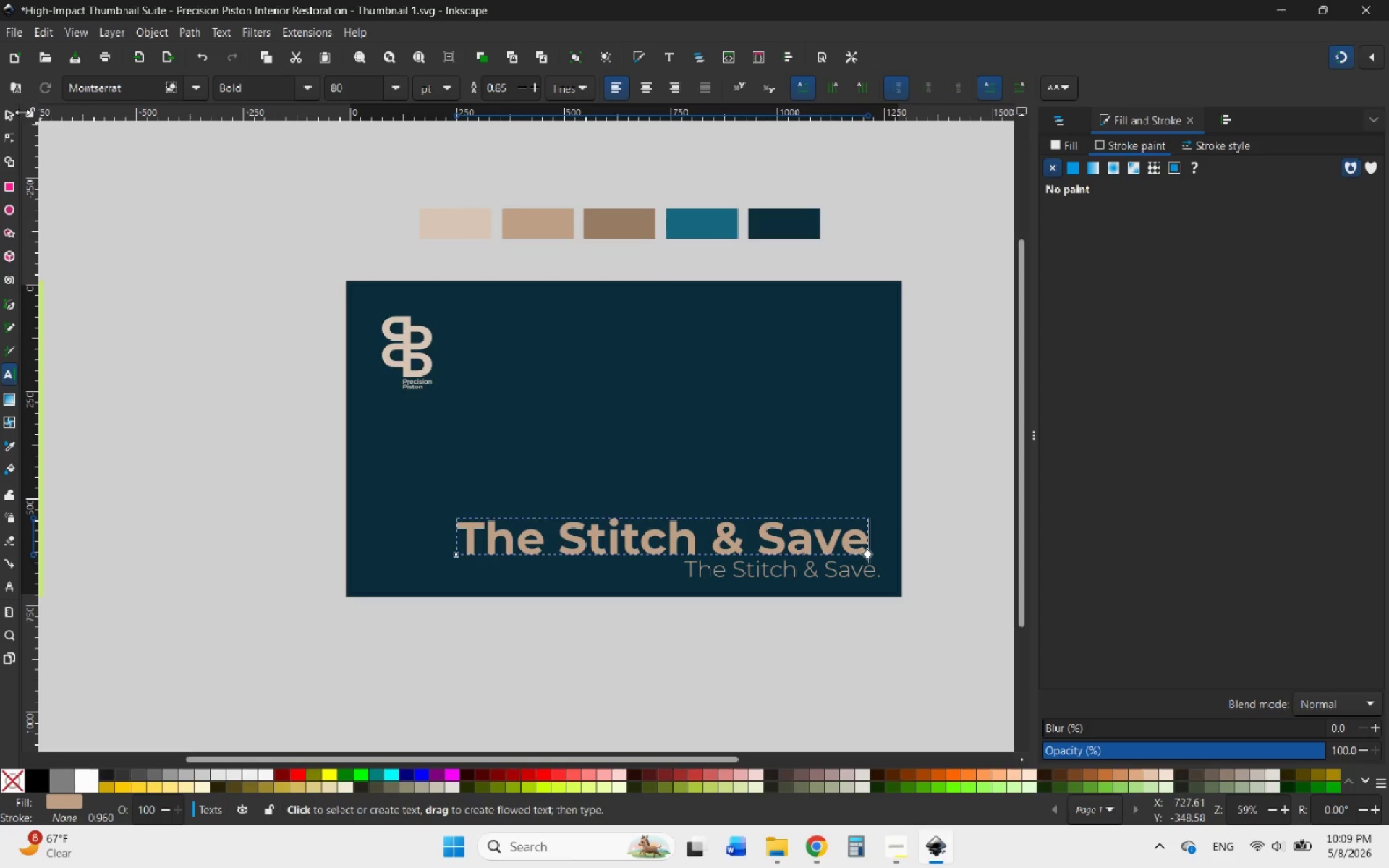 
left_click([10, 115])
 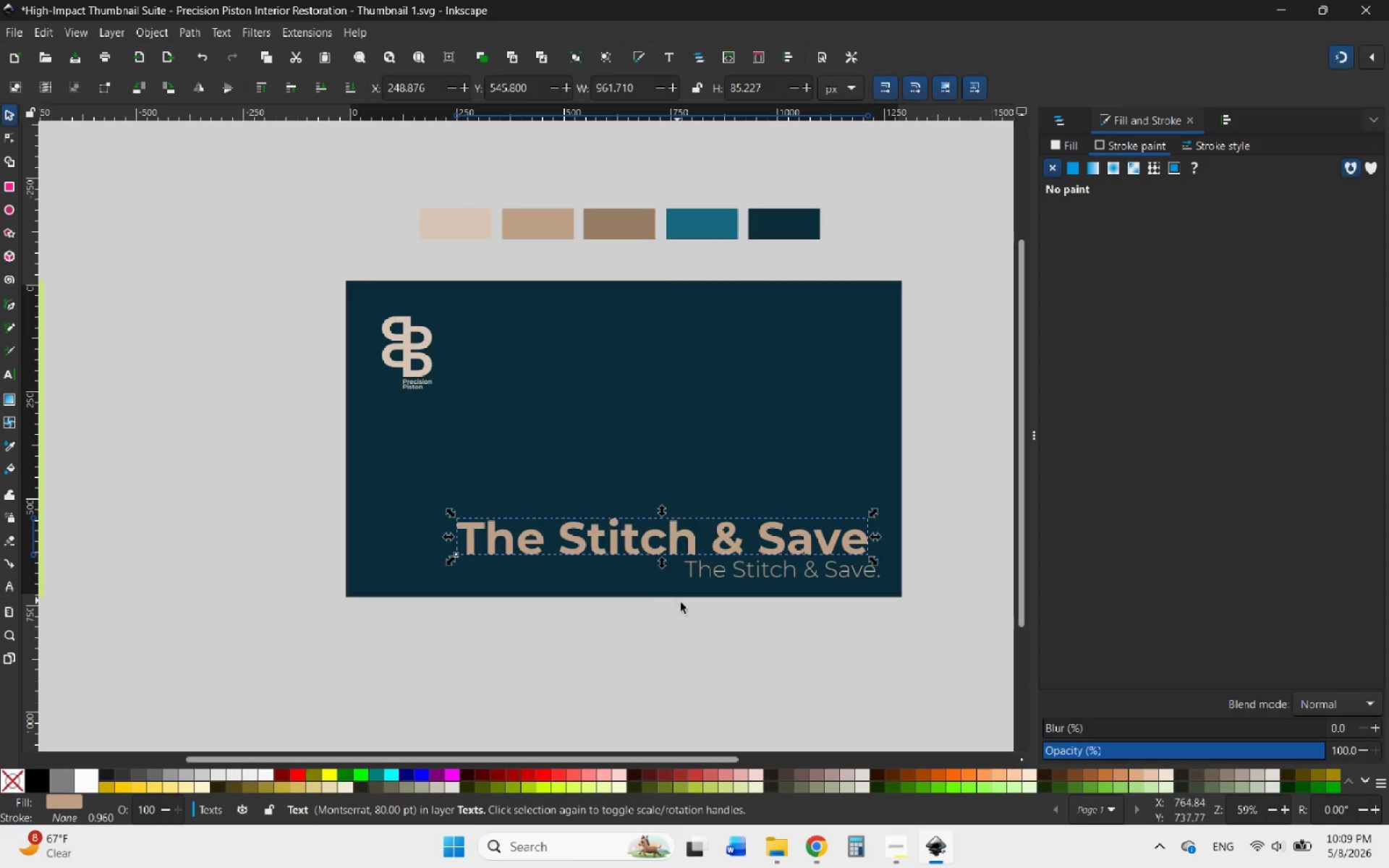 
hold_key(key=ControlLeft, duration=0.67)
scroll: coordinate [877, 598], scroll_direction: up, amount: 2.0
 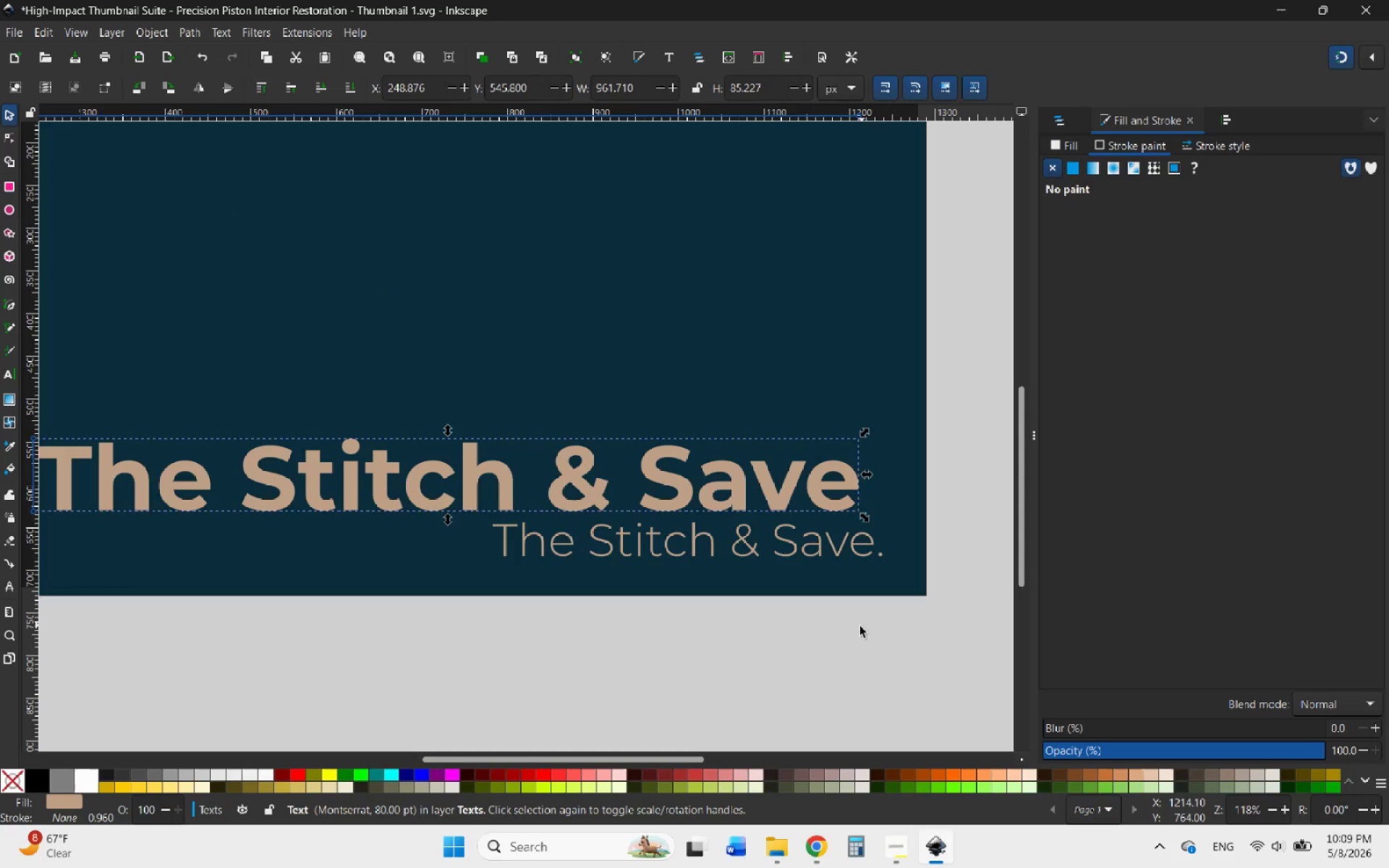 
left_click([860, 626])
 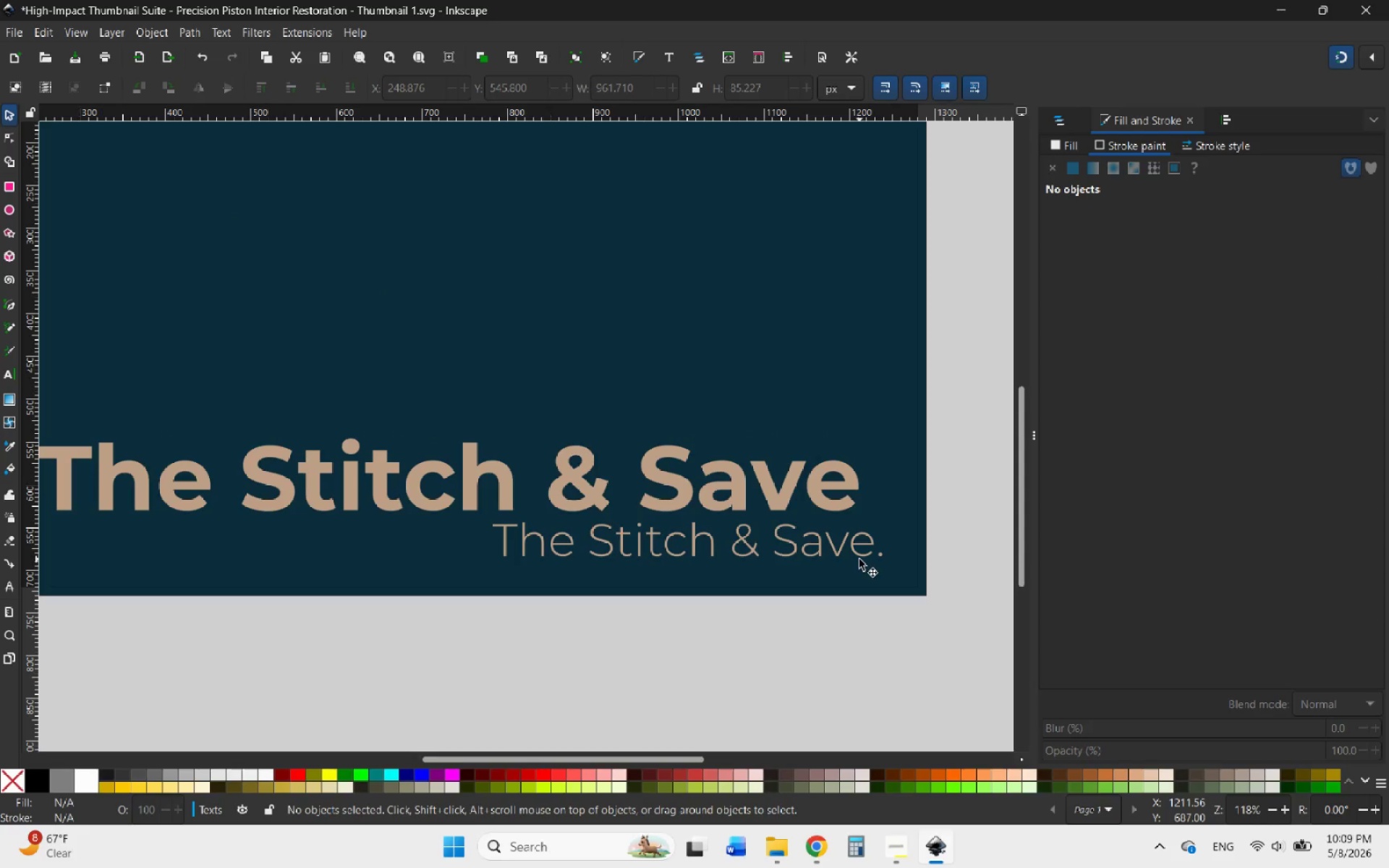 
double_click([859, 559])
 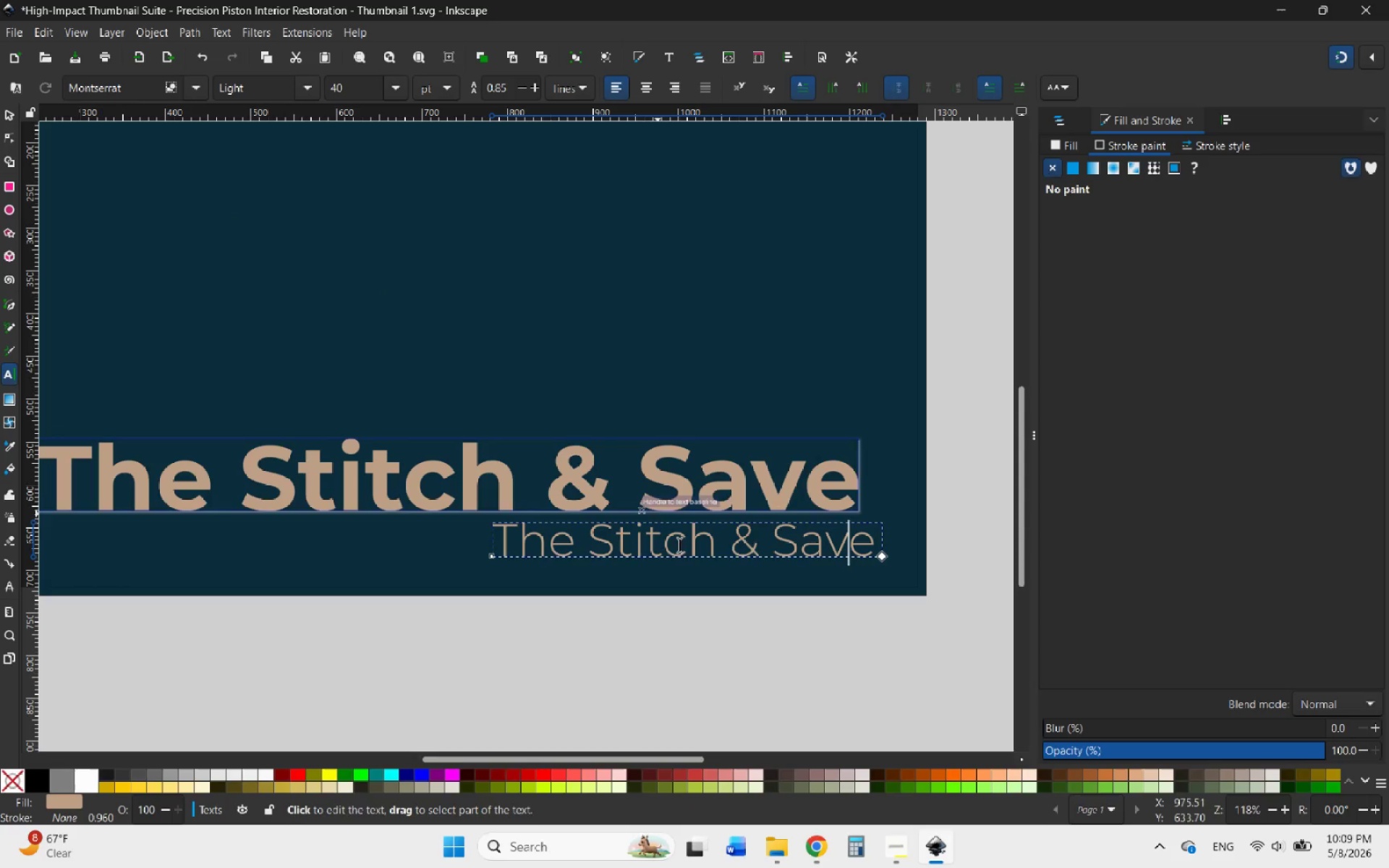 
mouse_move([806, 852])
 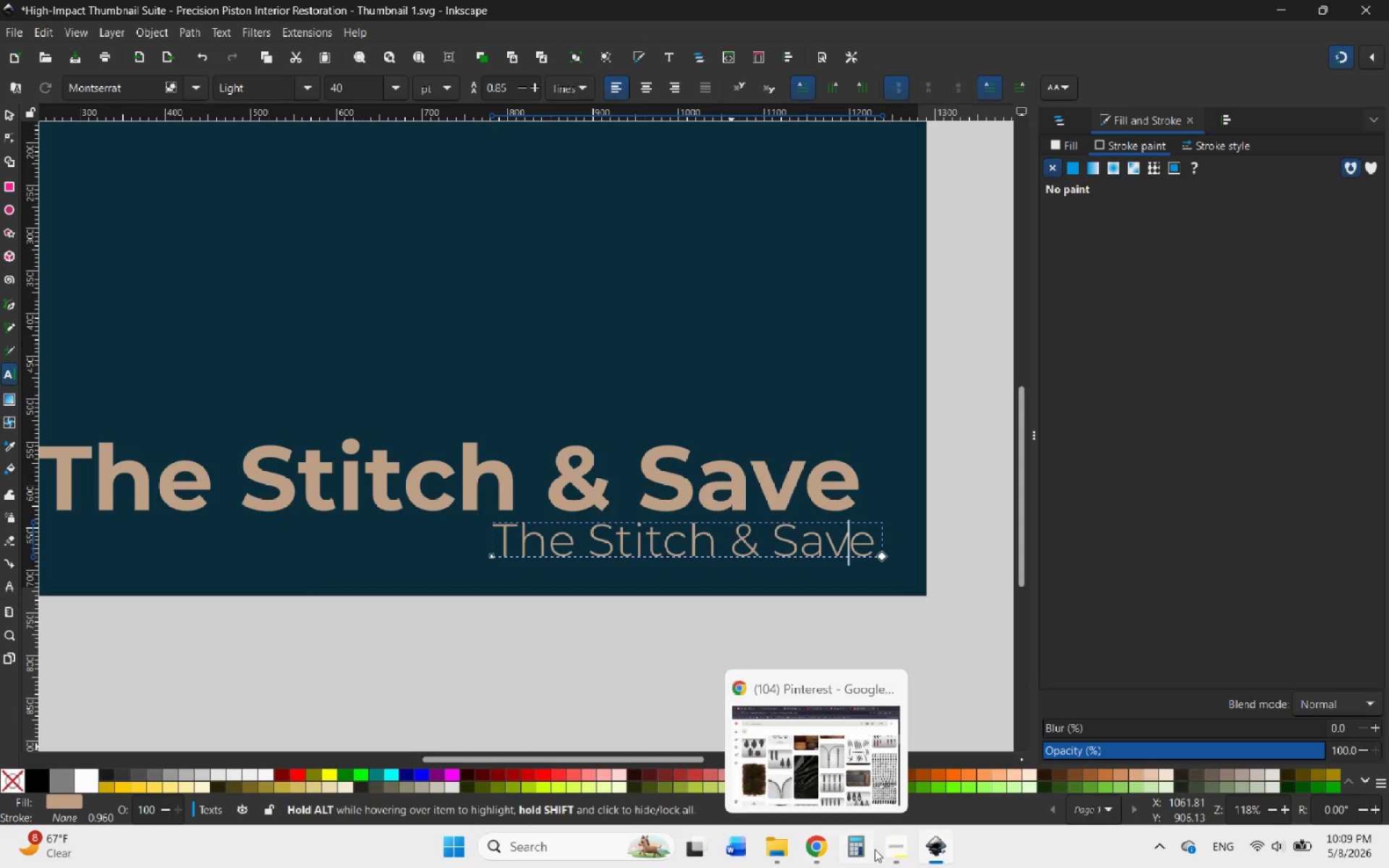 
left_click([889, 846])